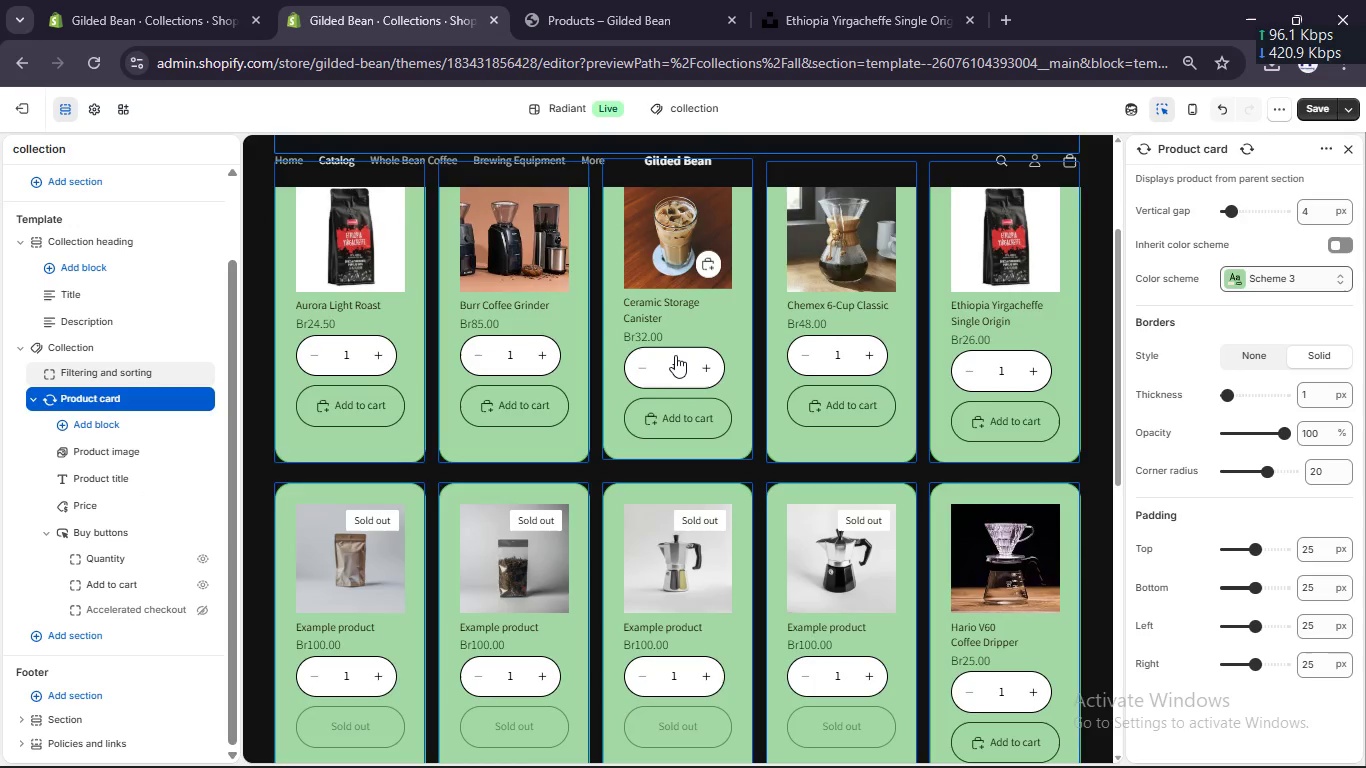 
scroll: coordinate [675, 354], scroll_direction: up, amount: 3.0
 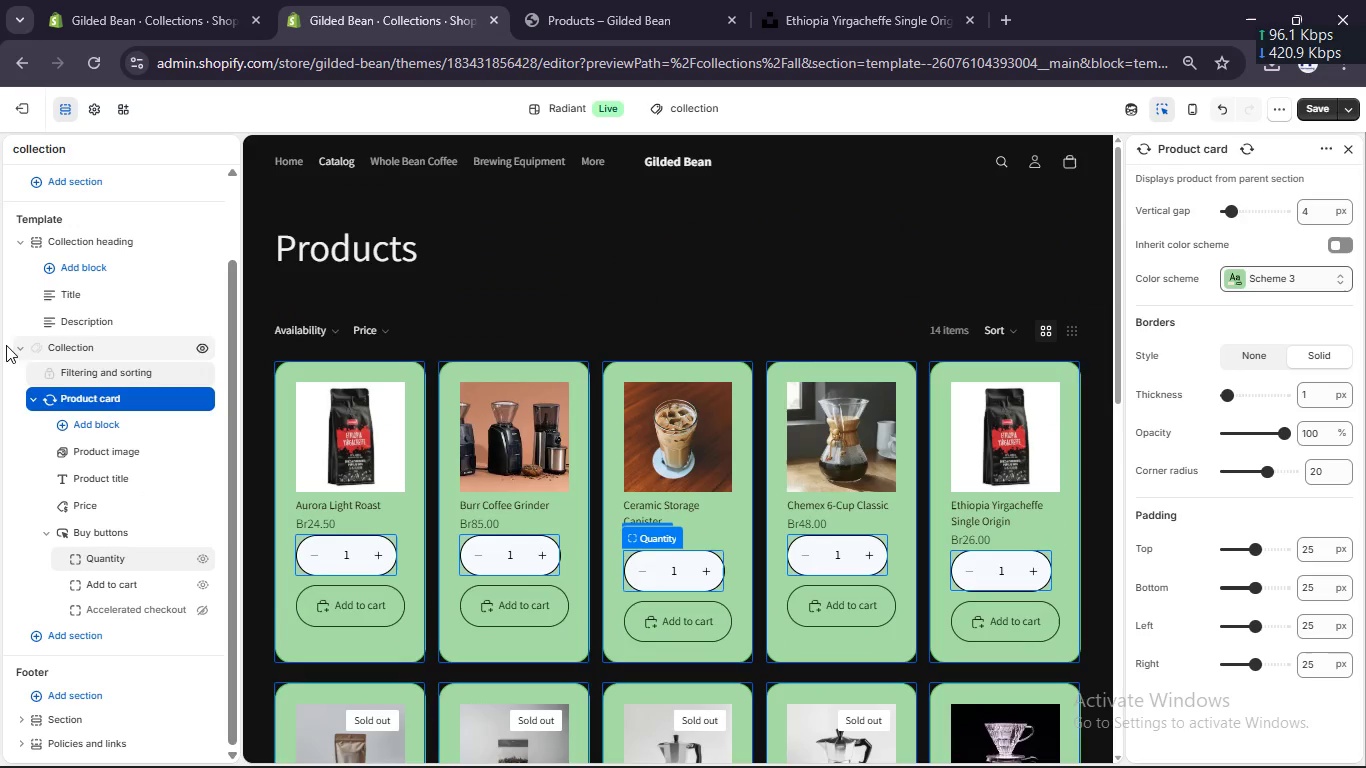 
left_click([76, 346])
 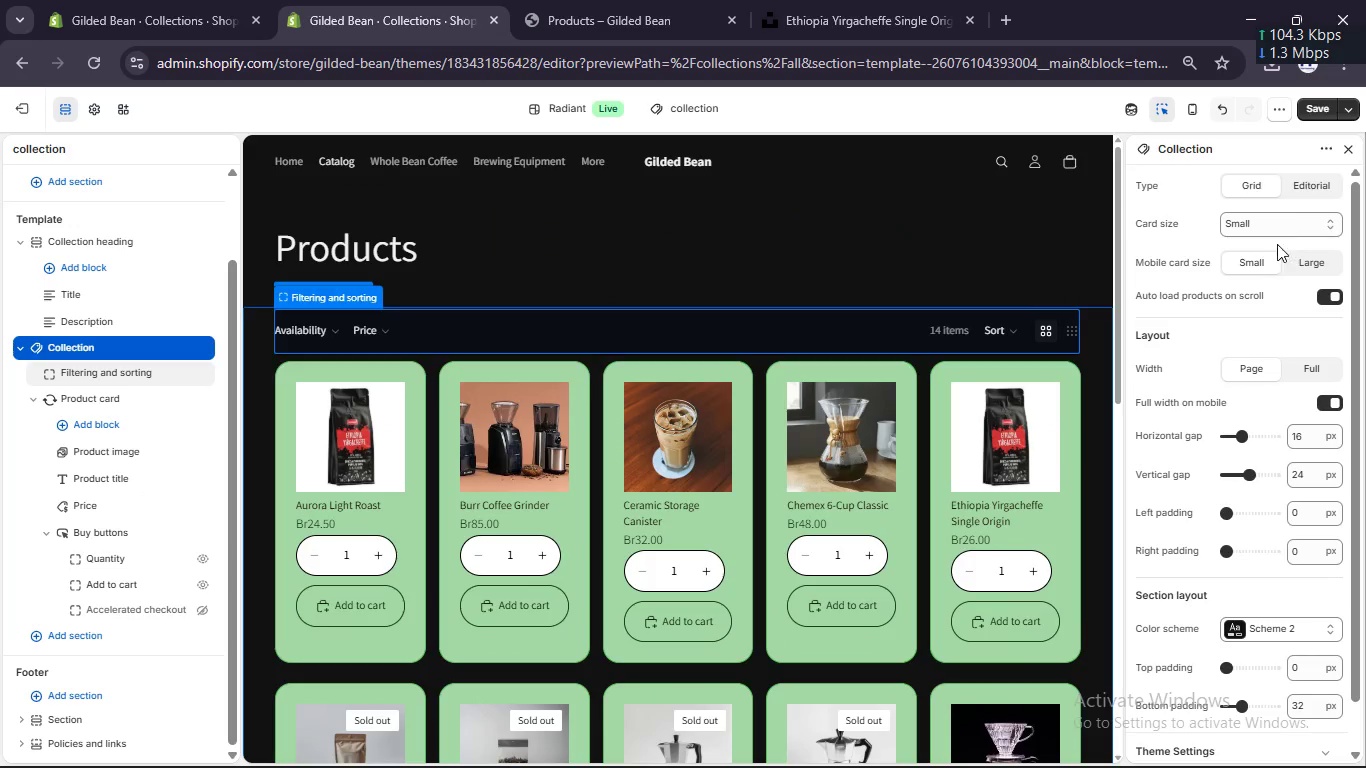 
left_click([1293, 259])
 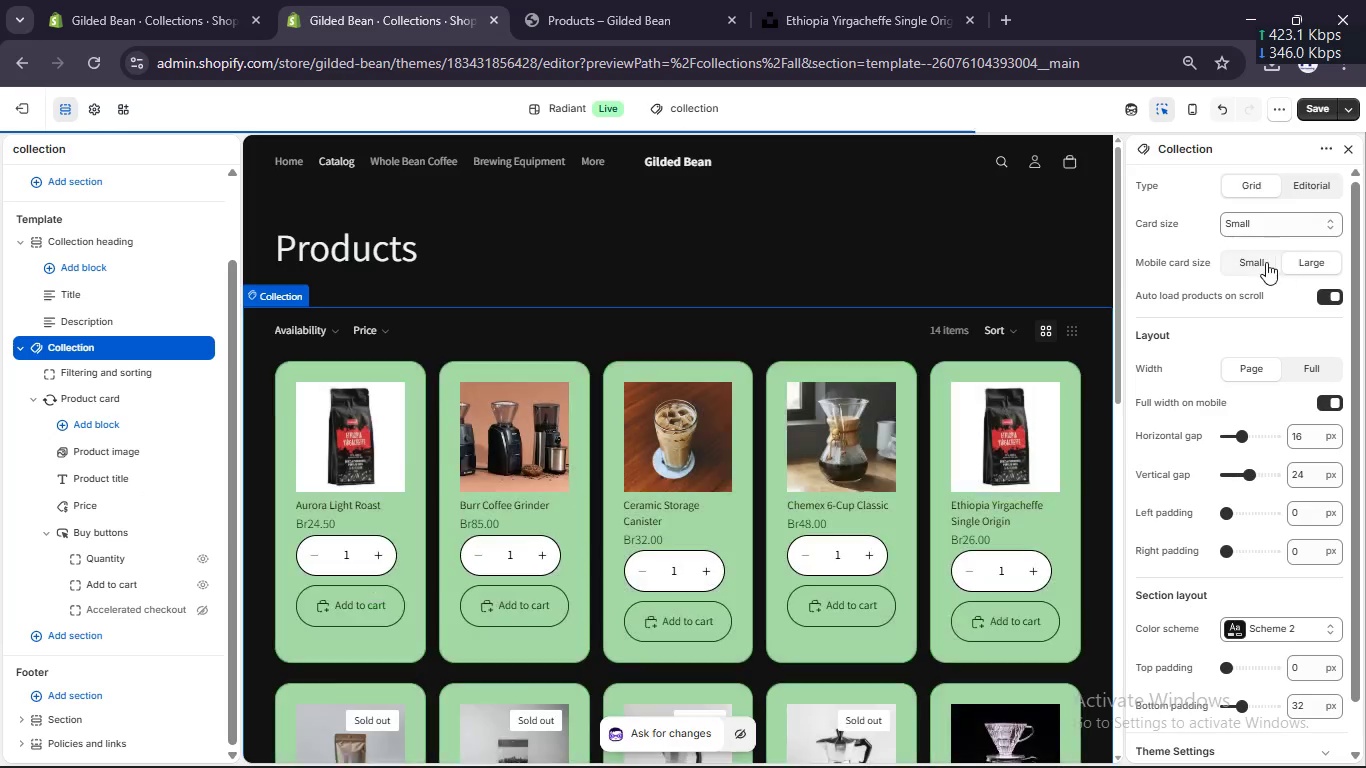 
left_click([1252, 260])
 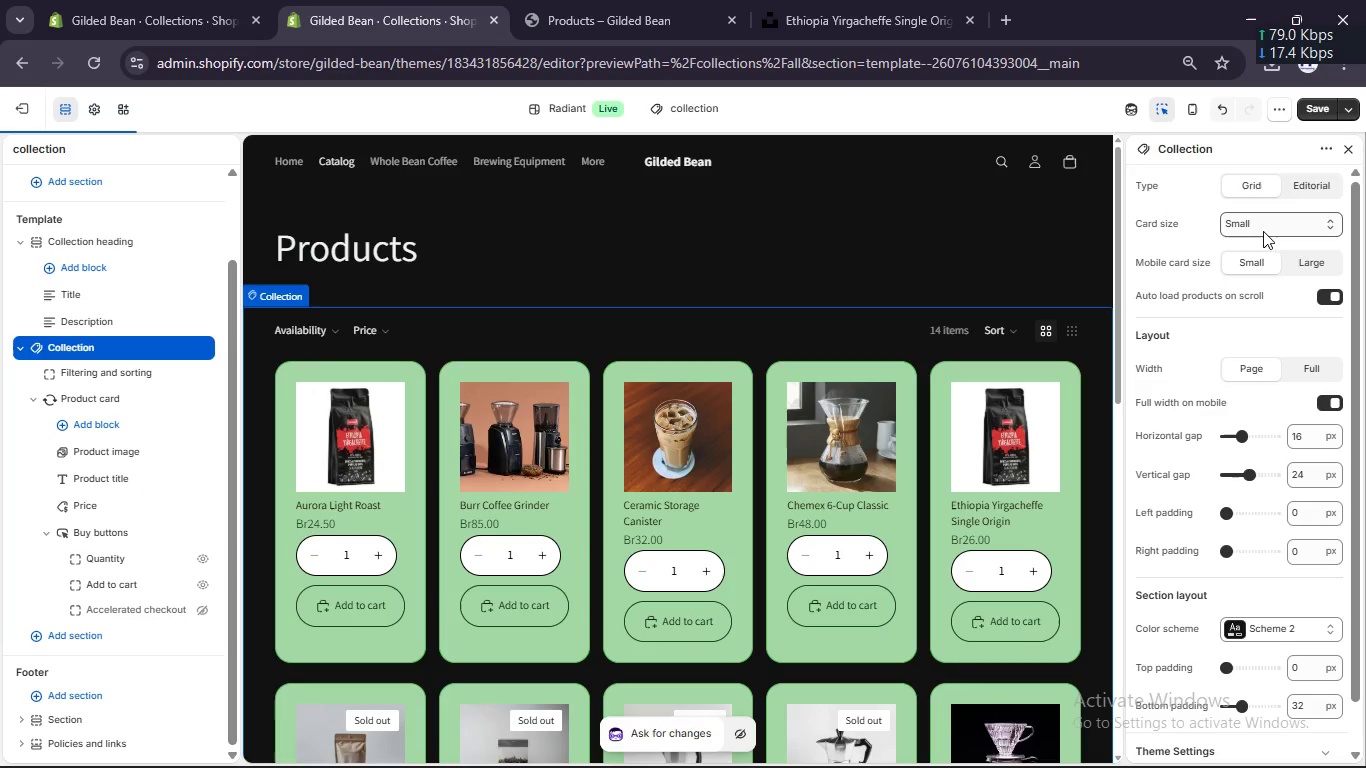 
left_click([1263, 227])
 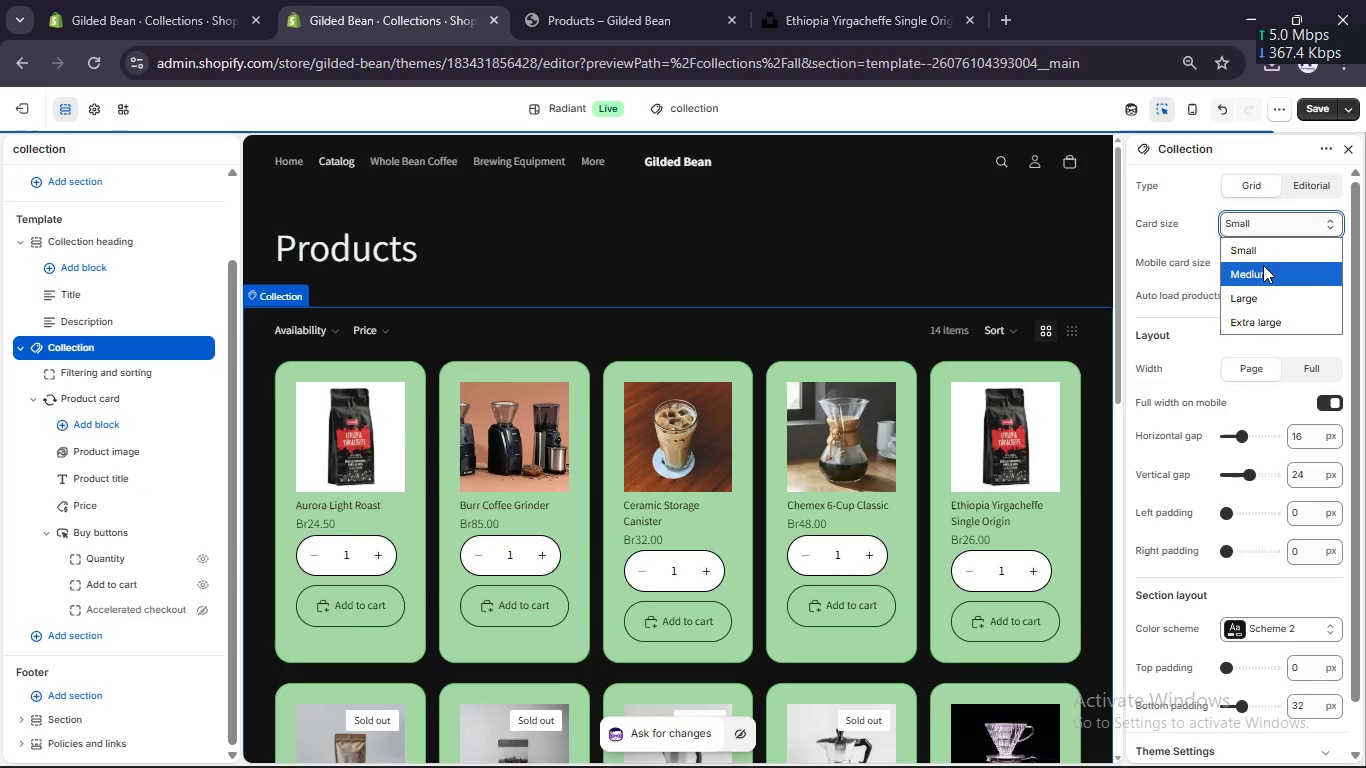 
left_click([1262, 271])
 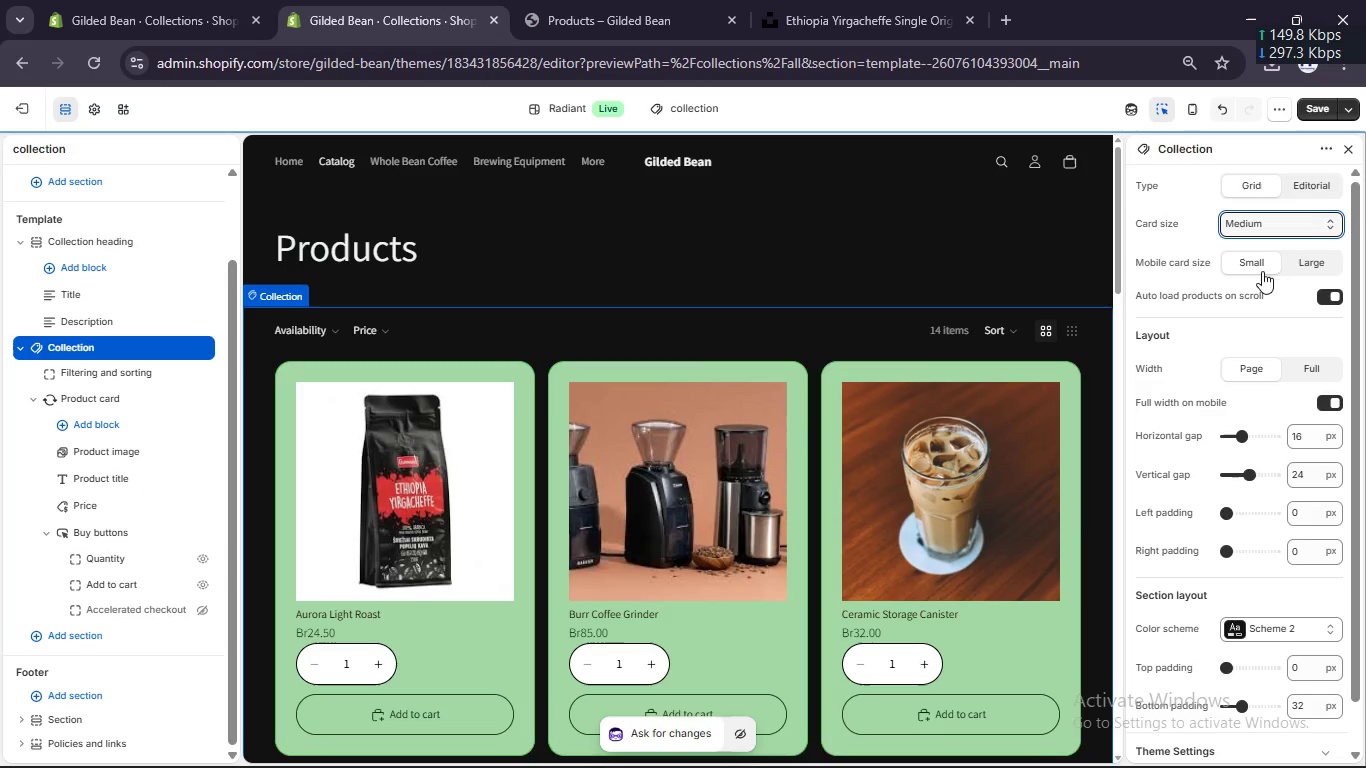 
scroll: coordinate [896, 366], scroll_direction: down, amount: 2.0
 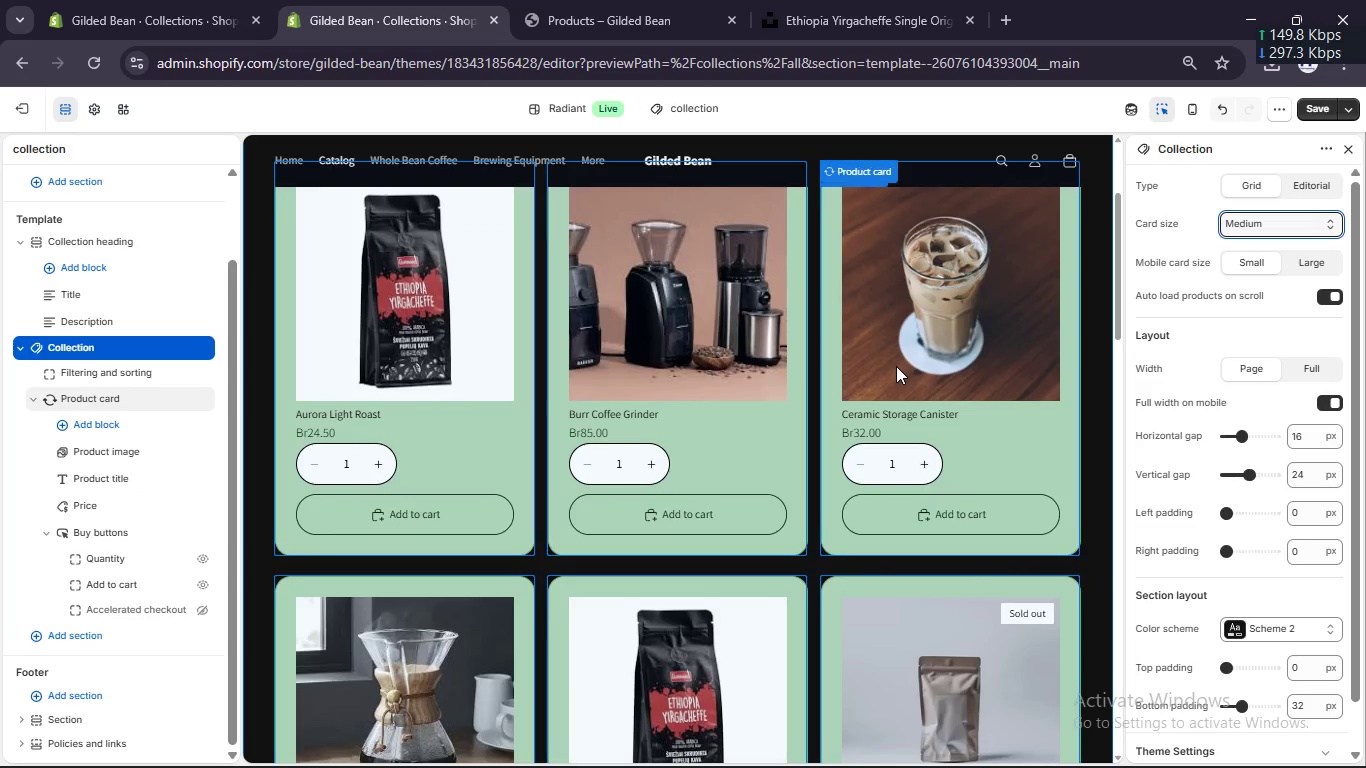 
scroll: coordinate [896, 366], scroll_direction: up, amount: 1.0
 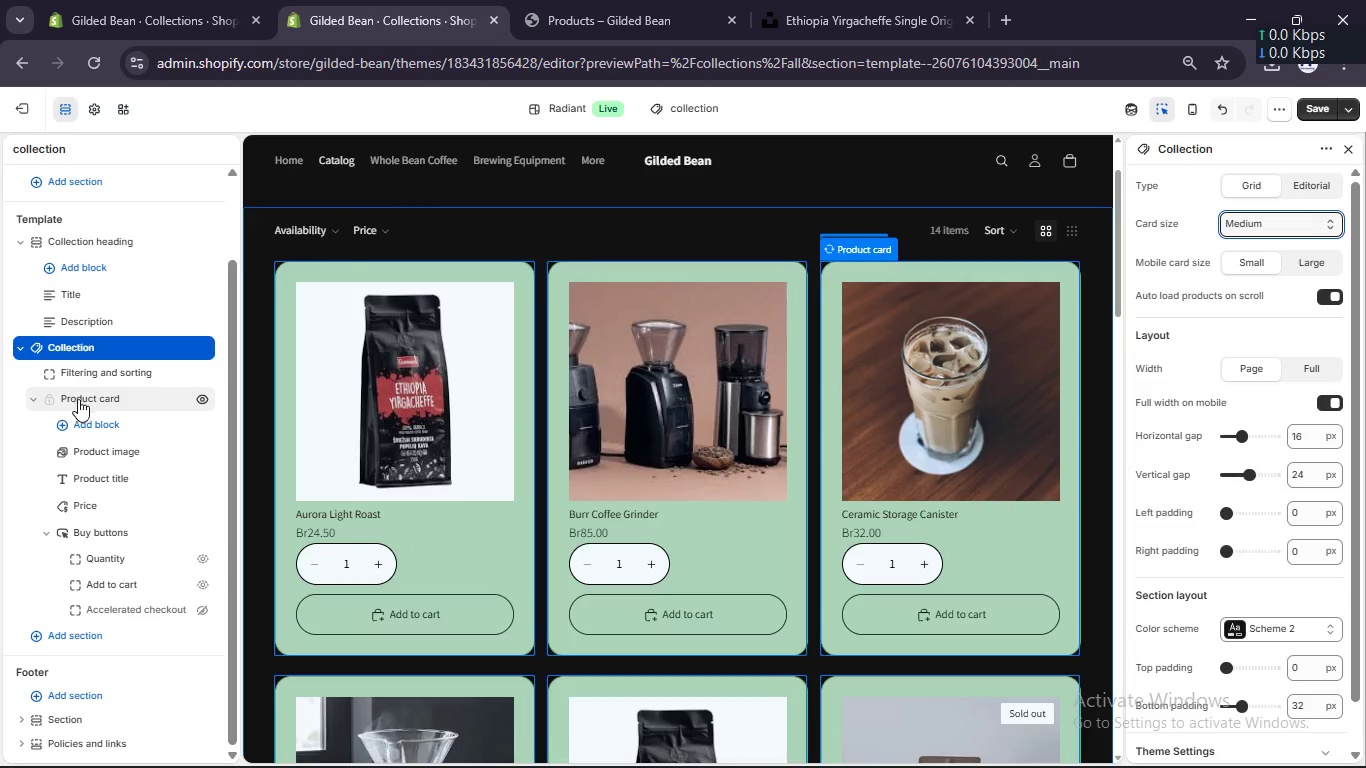 
left_click([78, 415])
 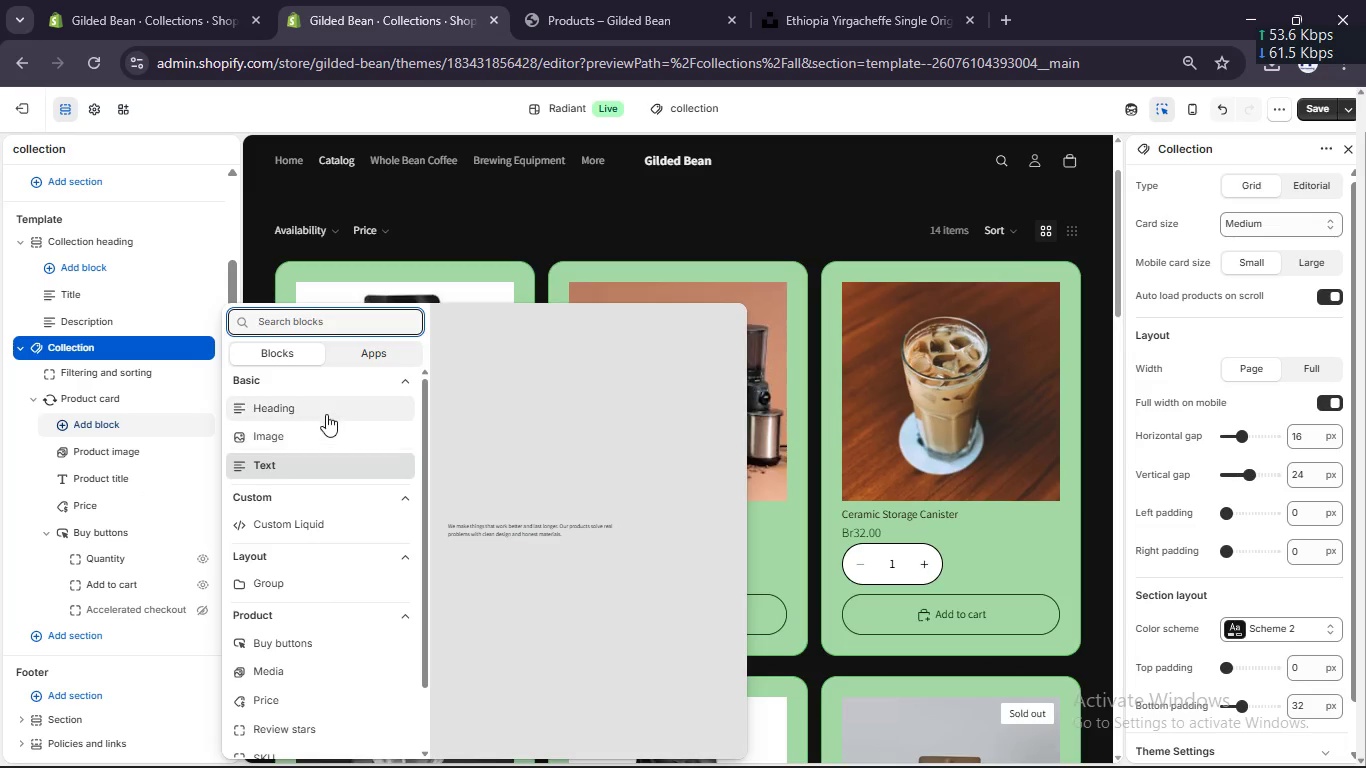 
scroll: coordinate [303, 482], scroll_direction: down, amount: 4.0
 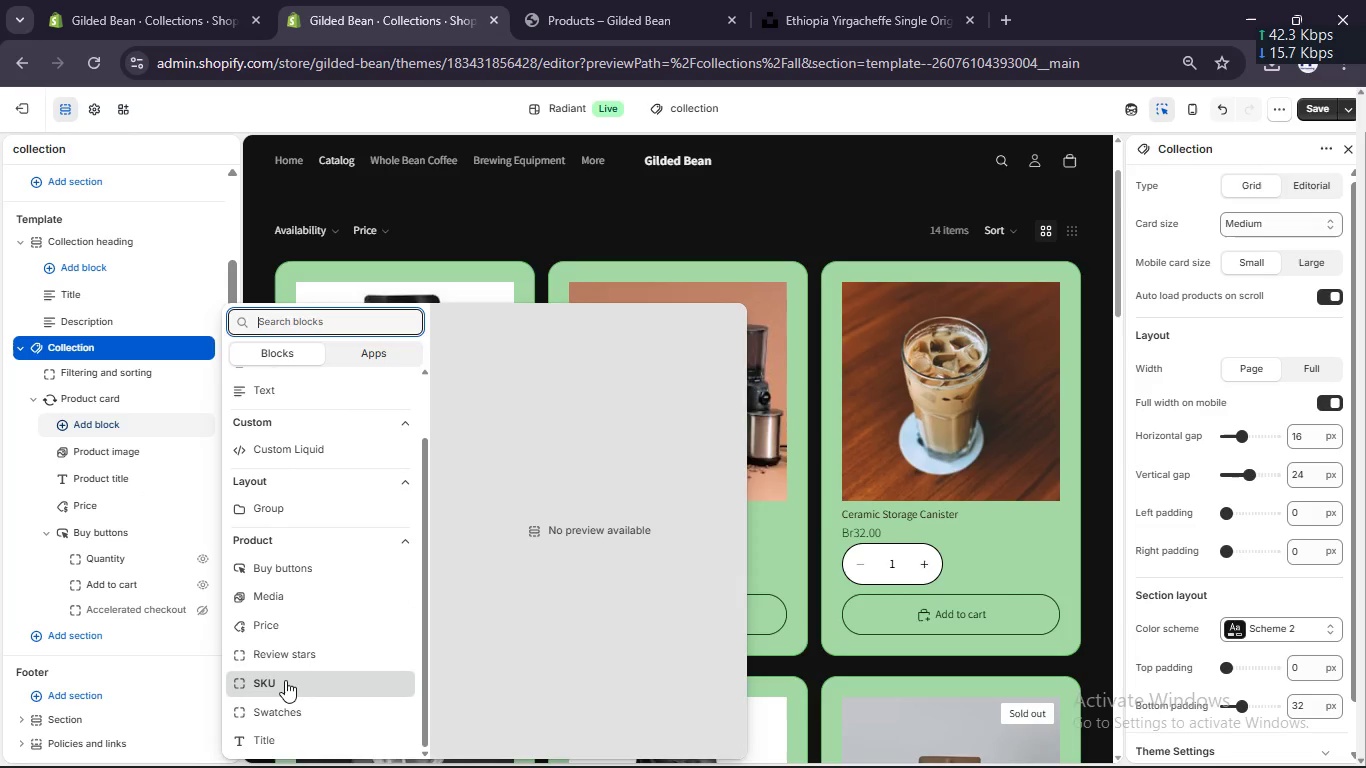 
wait(5.26)
 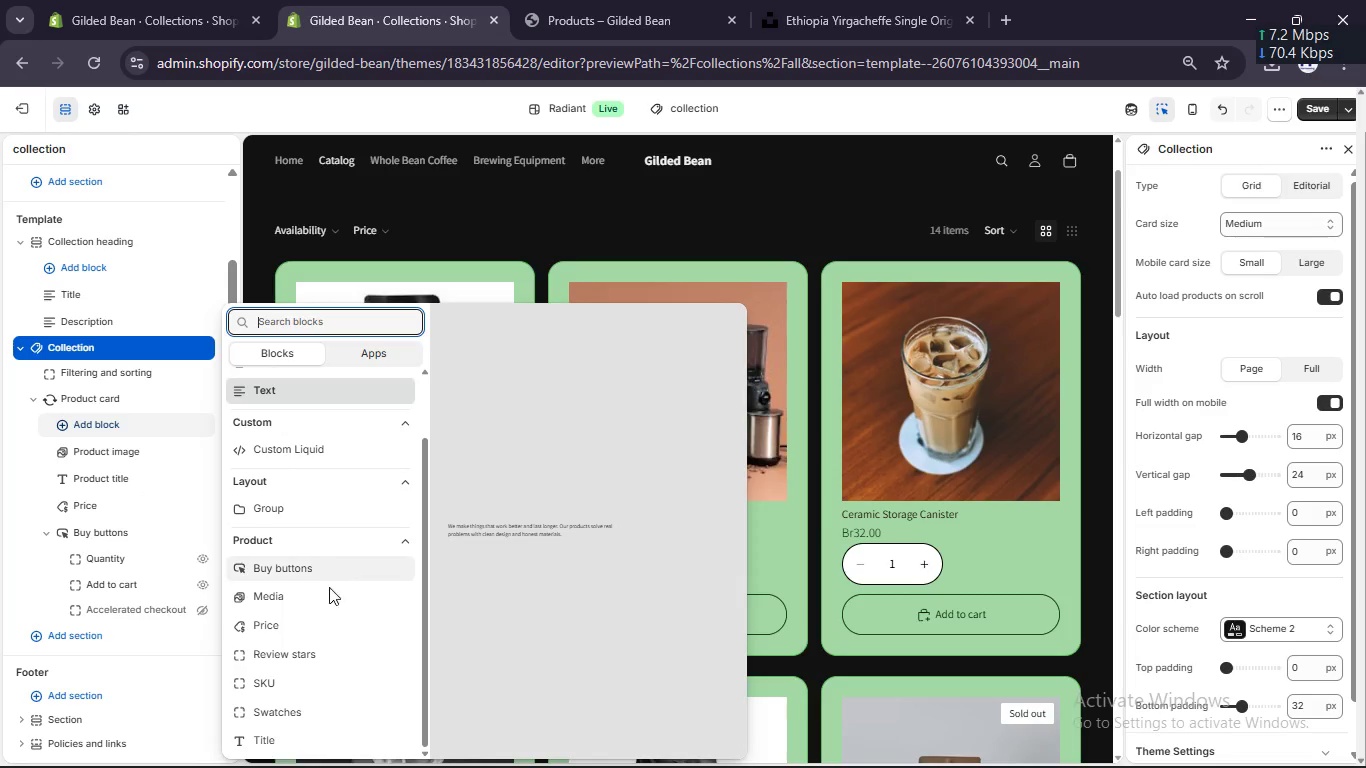 
scroll: coordinate [283, 681], scroll_direction: down, amount: 4.0
 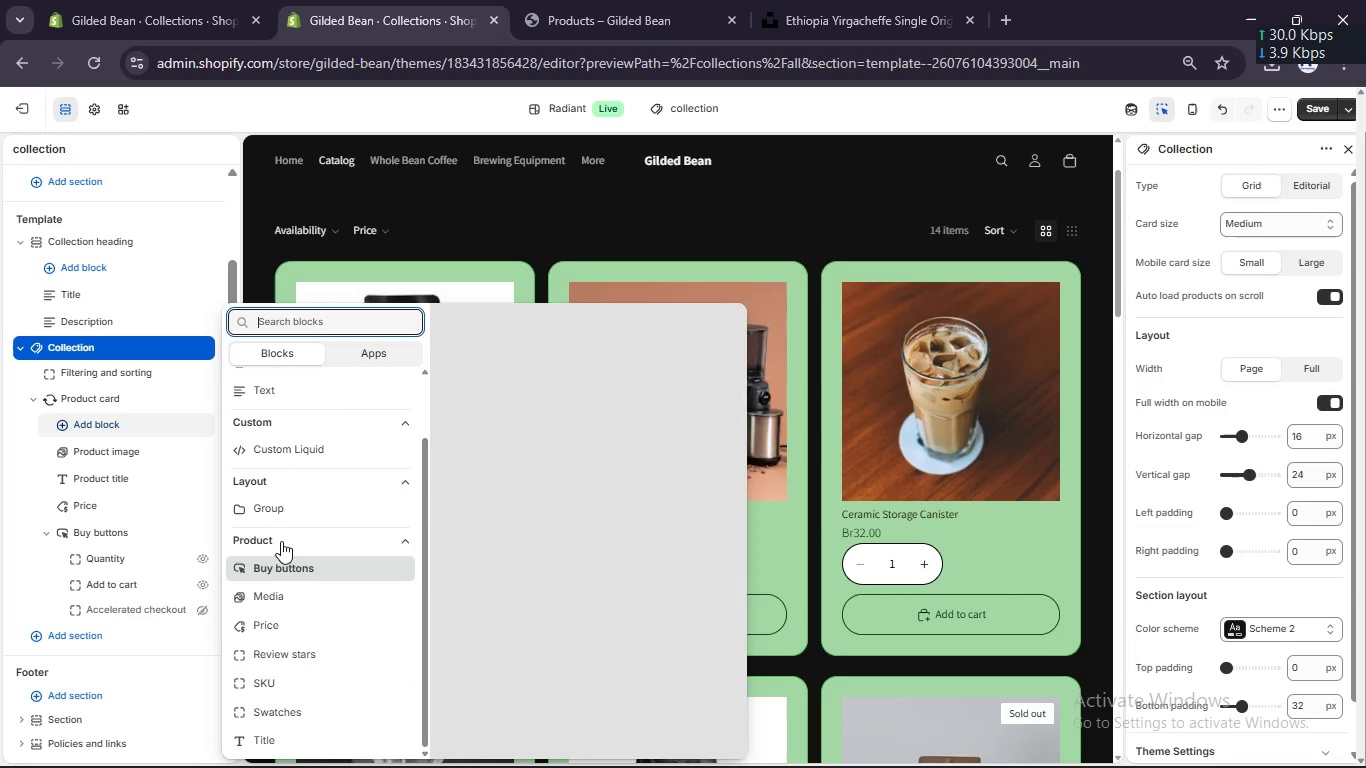 
scroll: coordinate [281, 539], scroll_direction: up, amount: 3.0
 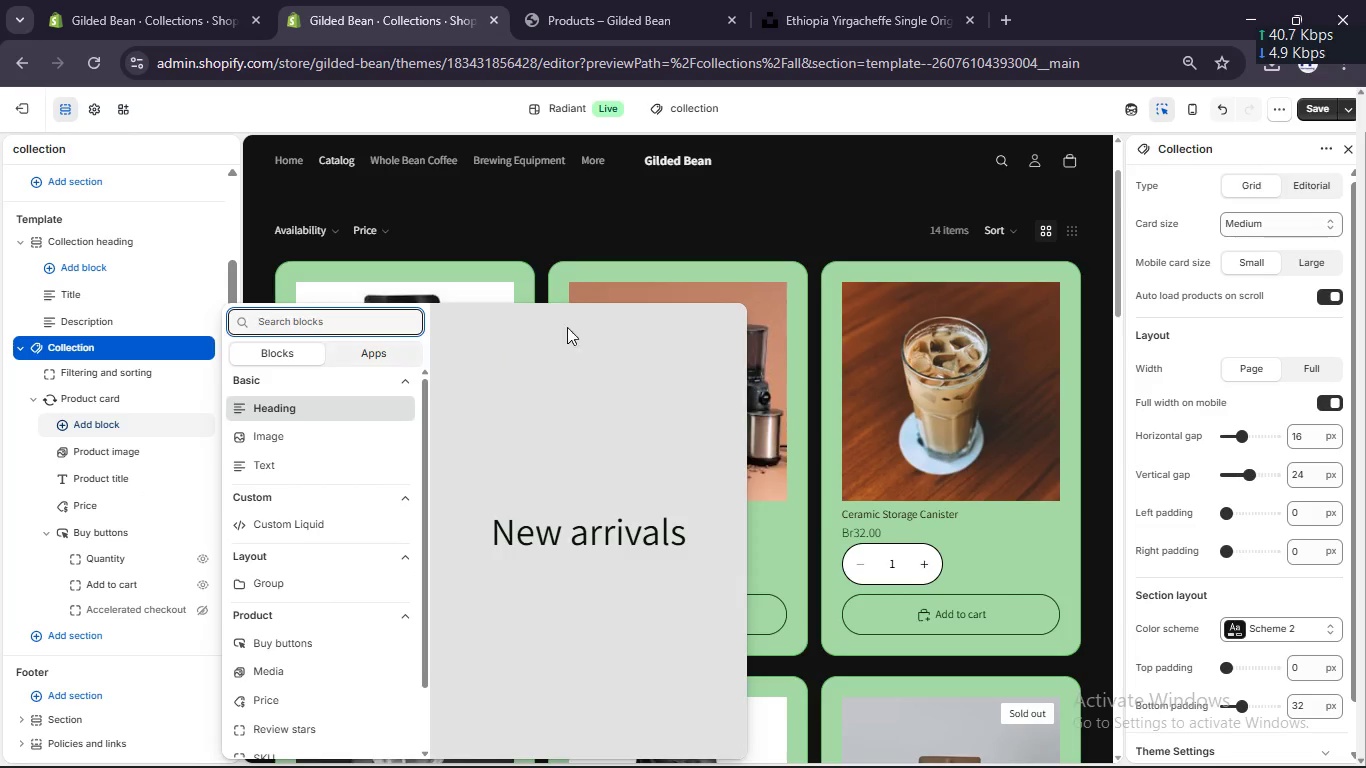 
left_click([600, 216])
 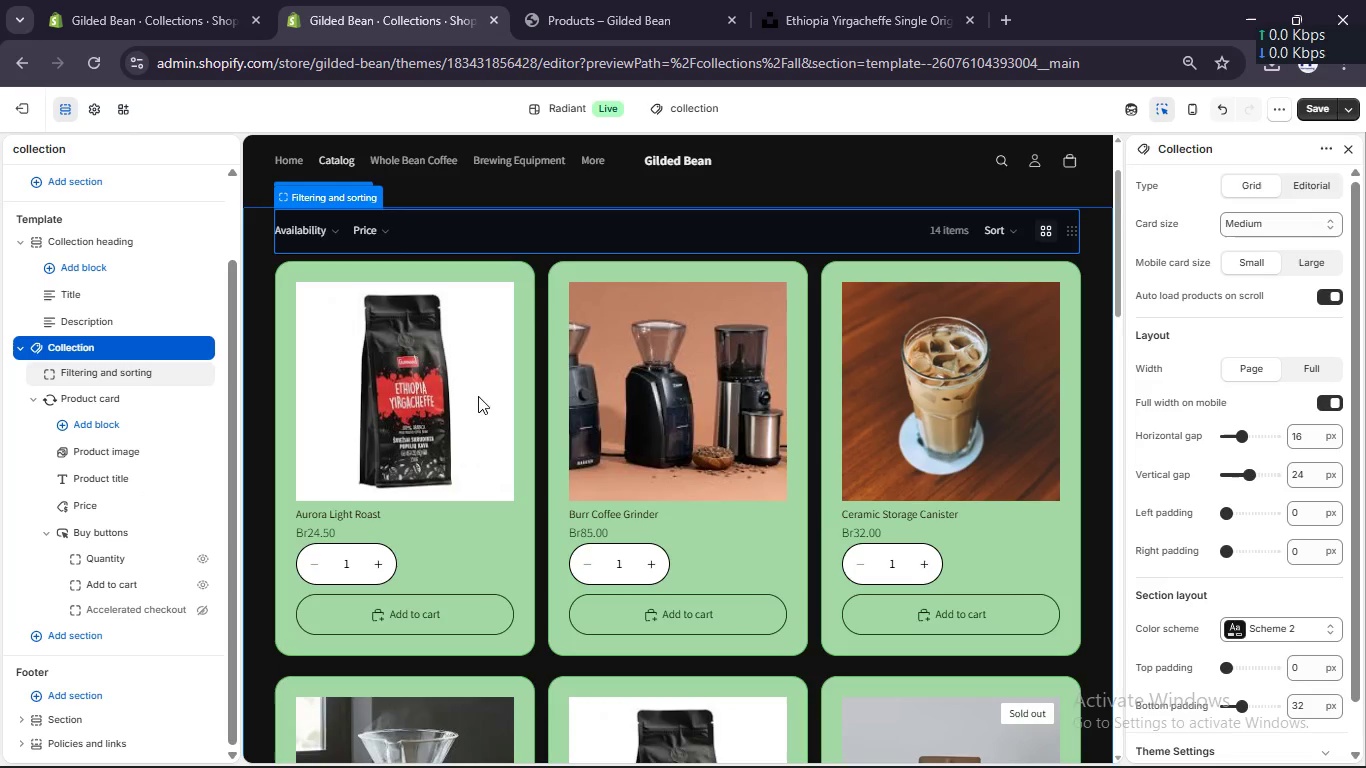 
scroll: coordinate [481, 412], scroll_direction: down, amount: 12.0
 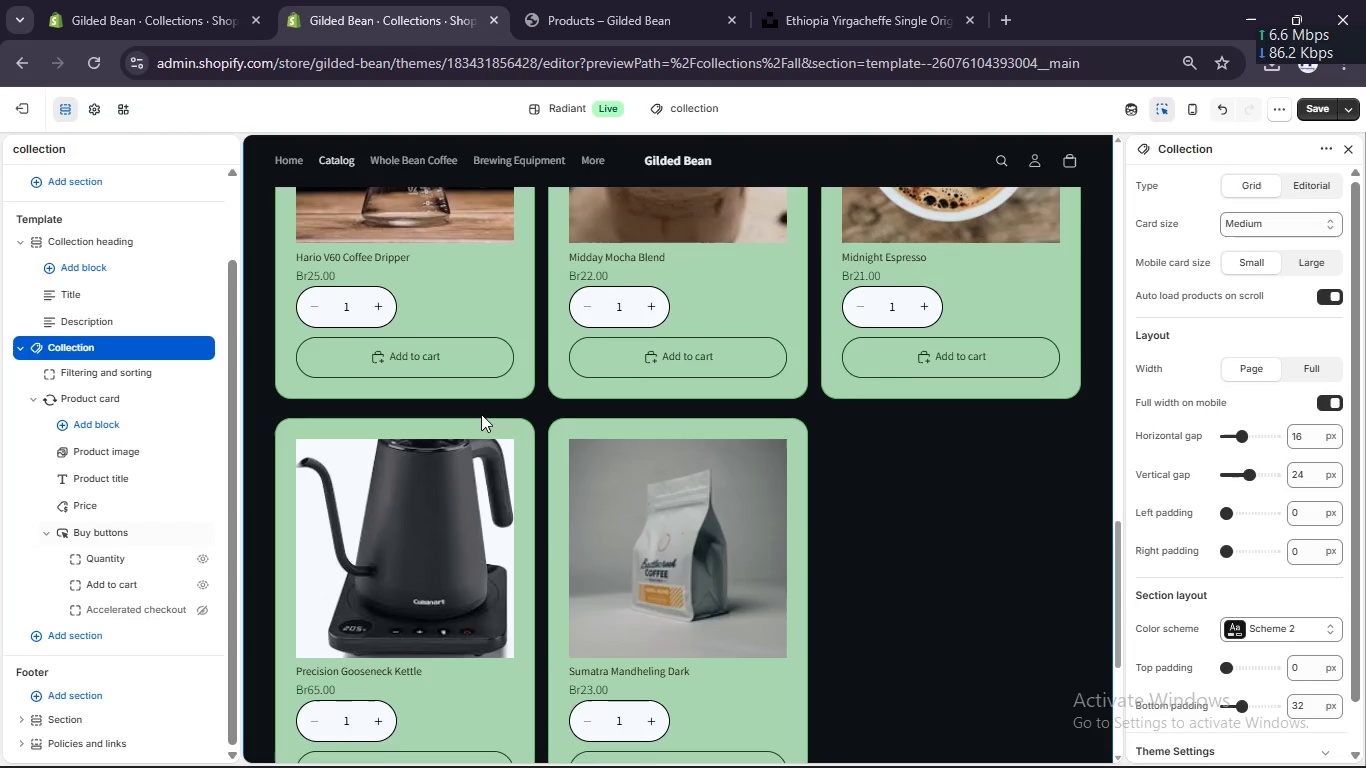 
scroll: coordinate [481, 415], scroll_direction: up, amount: 21.0
 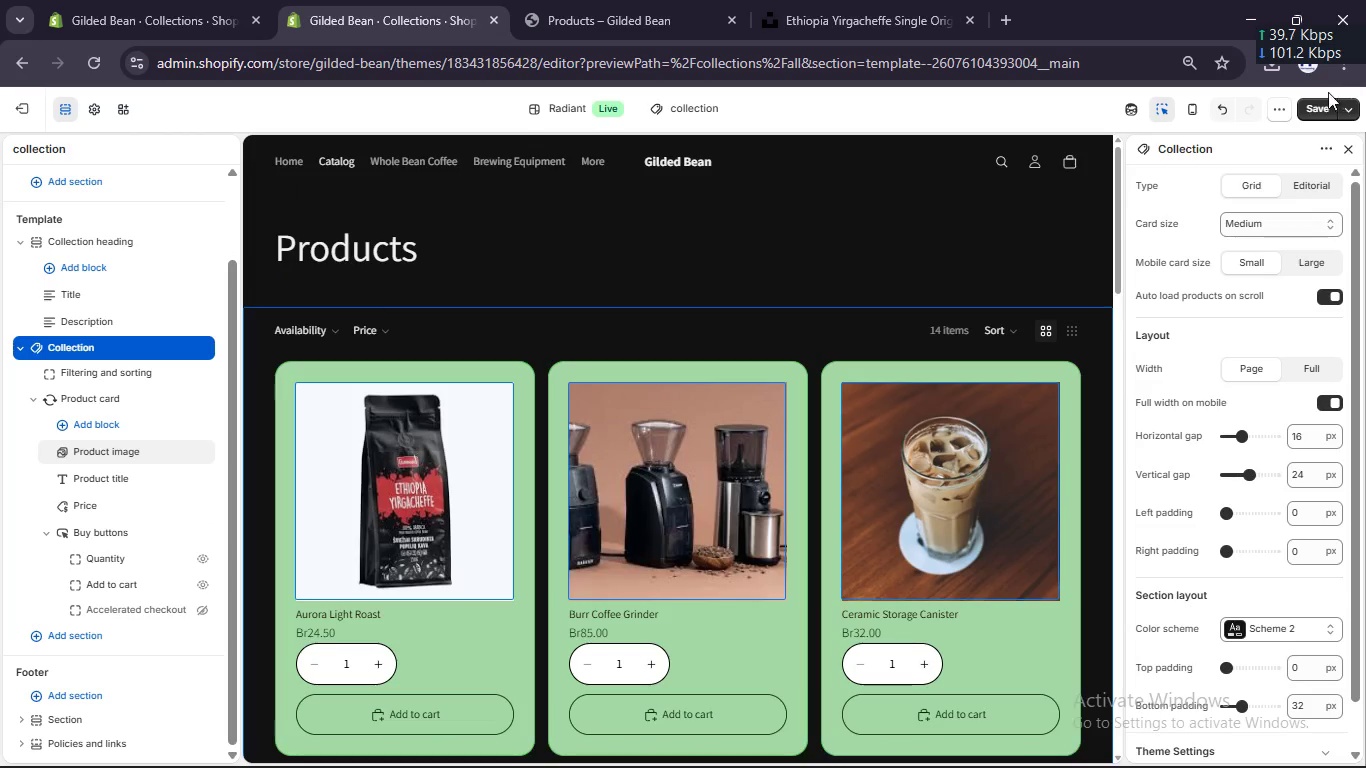 
left_click([1314, 106])
 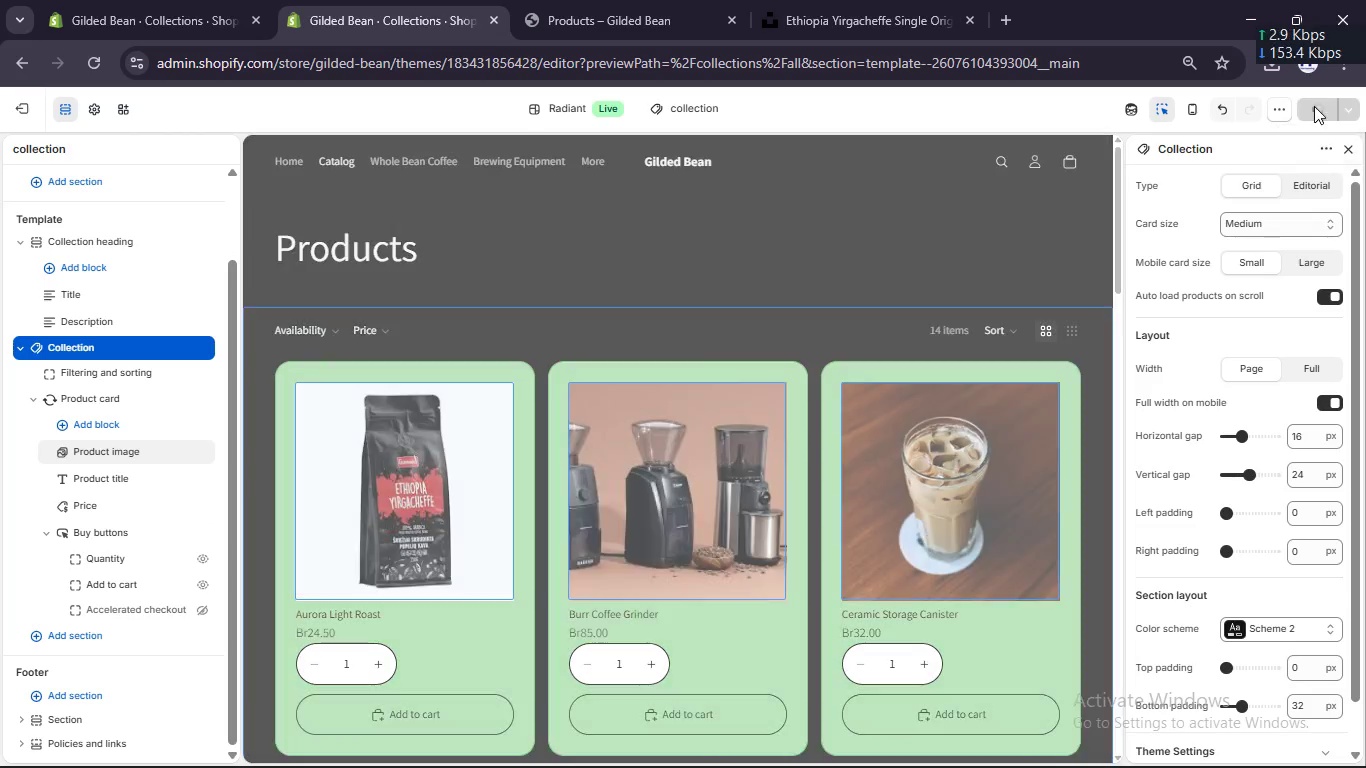 
mouse_move([1281, 112])
 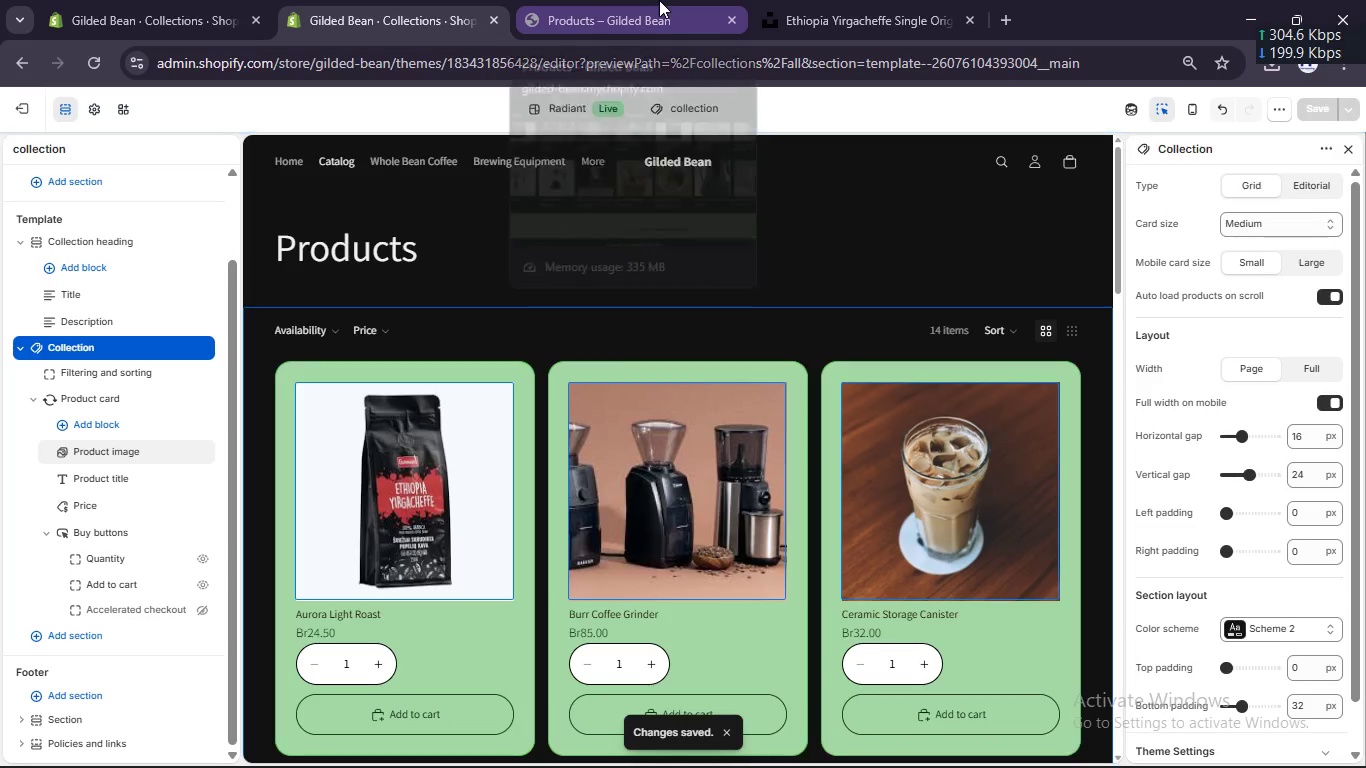 
left_click([659, 0])
 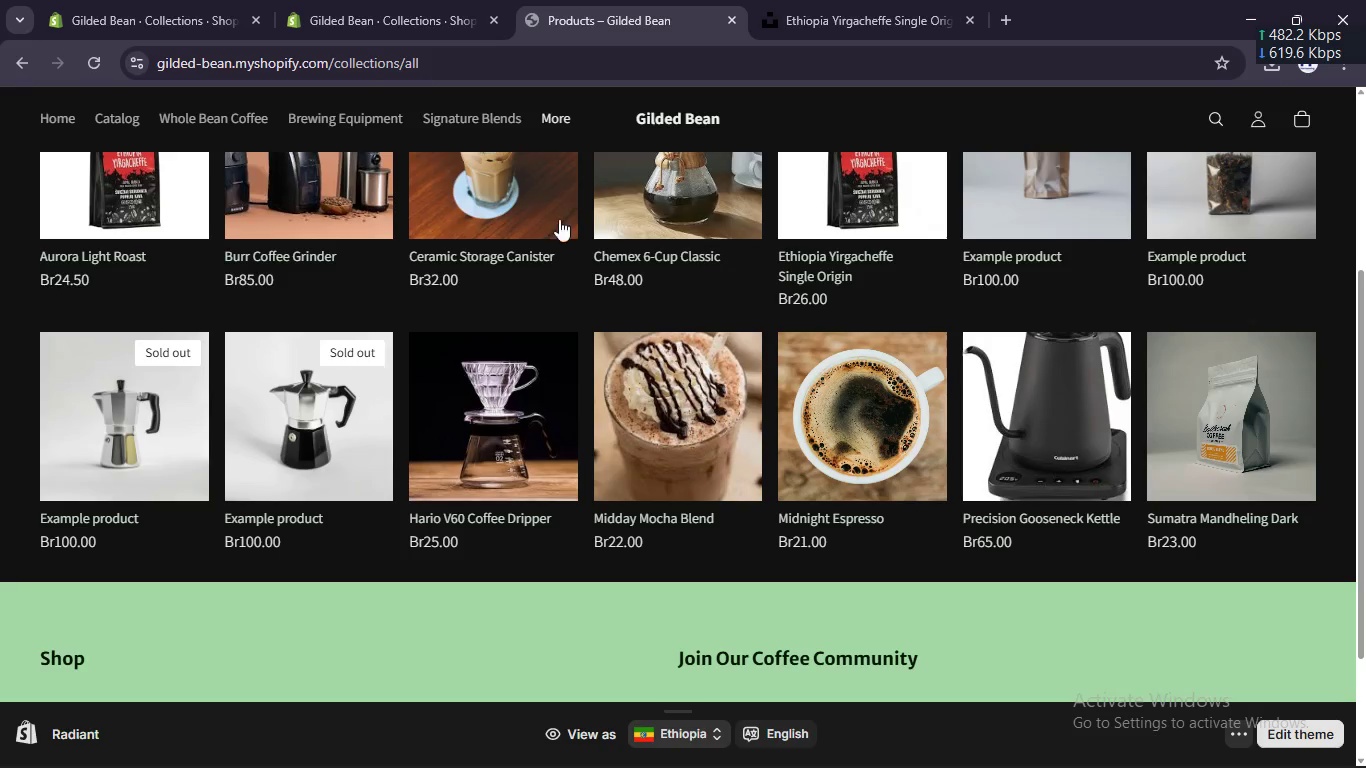 
scroll: coordinate [555, 227], scroll_direction: up, amount: 5.0
 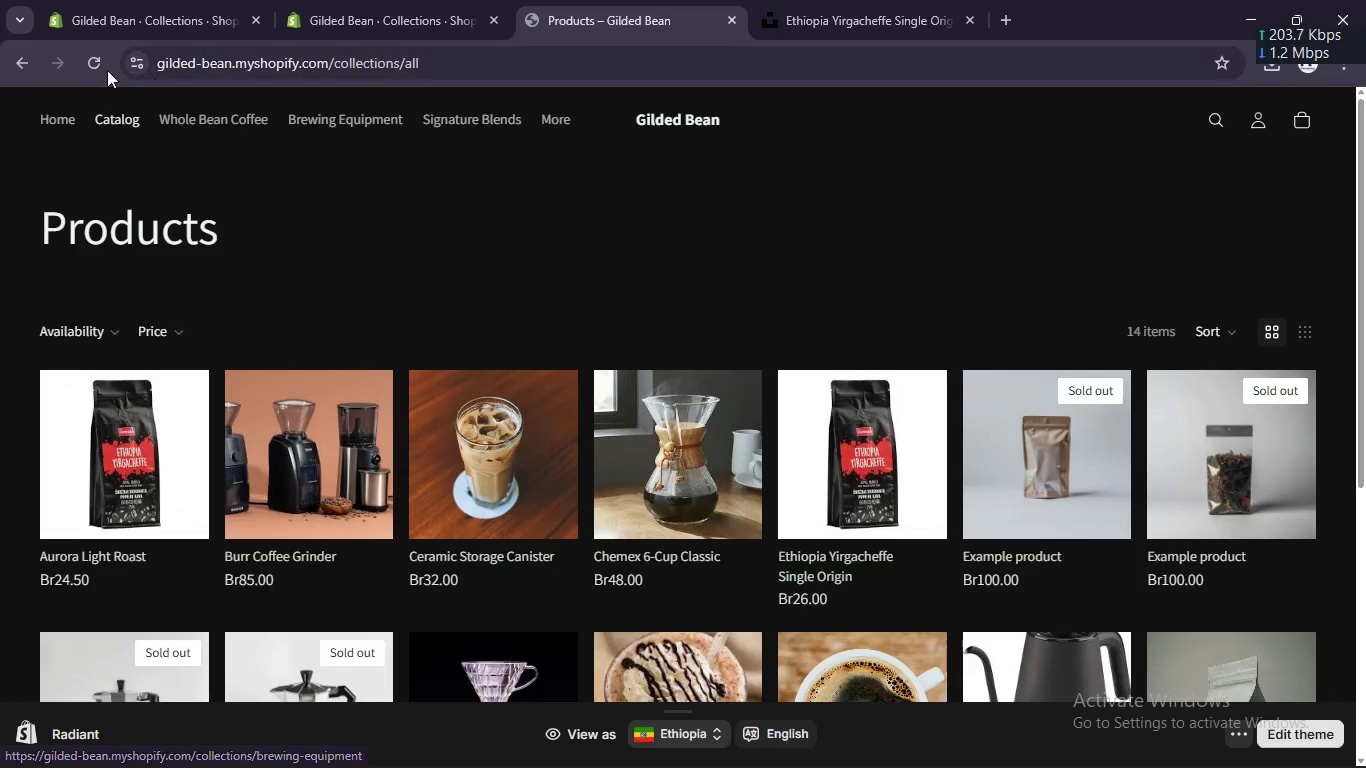 
left_click([98, 63])
 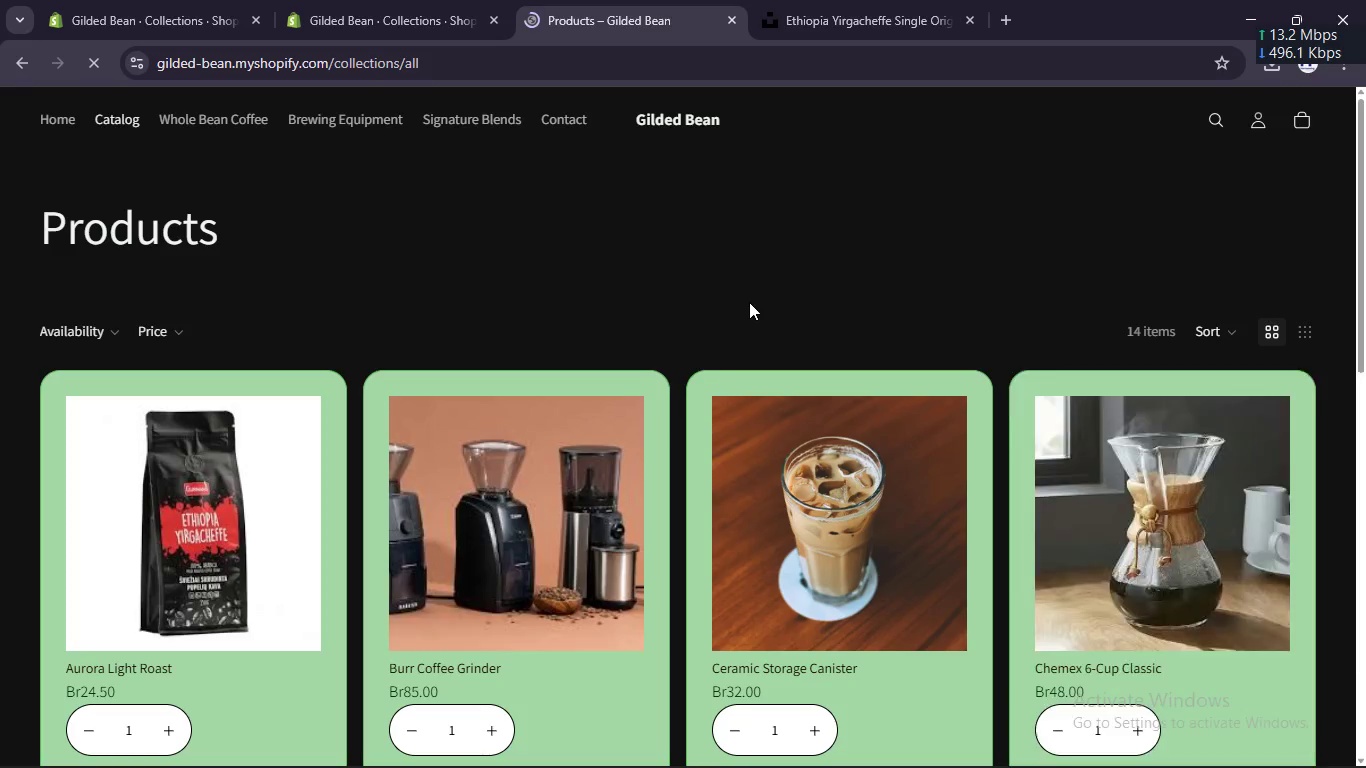 
scroll: coordinate [749, 302], scroll_direction: down, amount: 4.0
 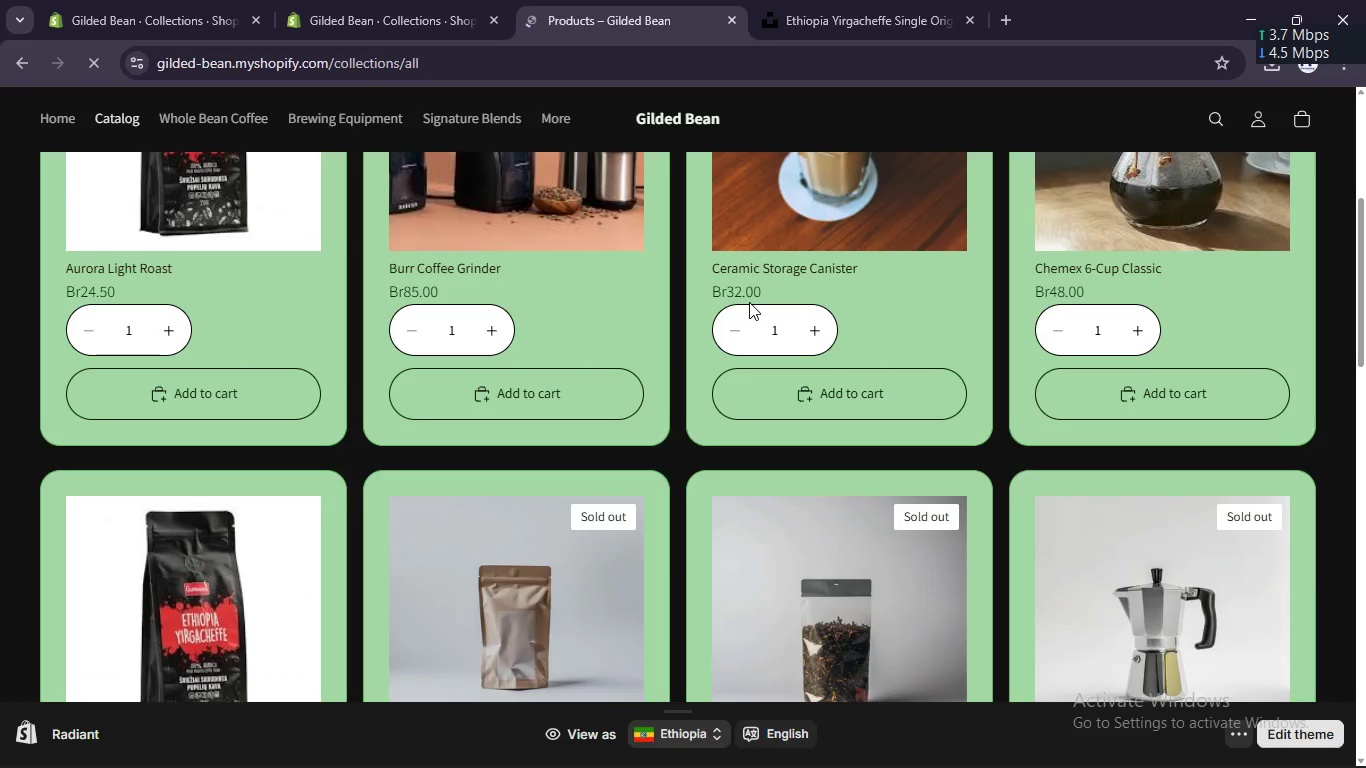 
scroll: coordinate [749, 302], scroll_direction: up, amount: 5.0
 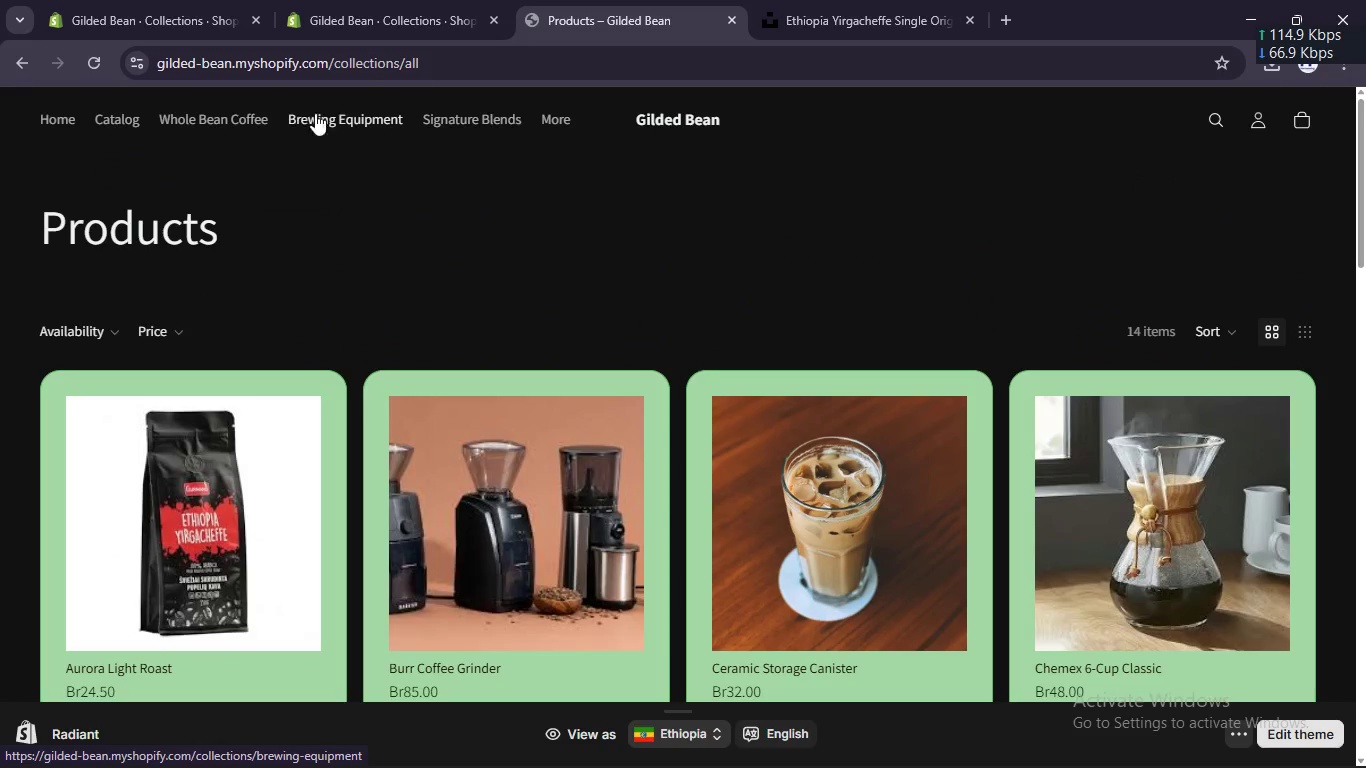 
left_click([216, 105])
 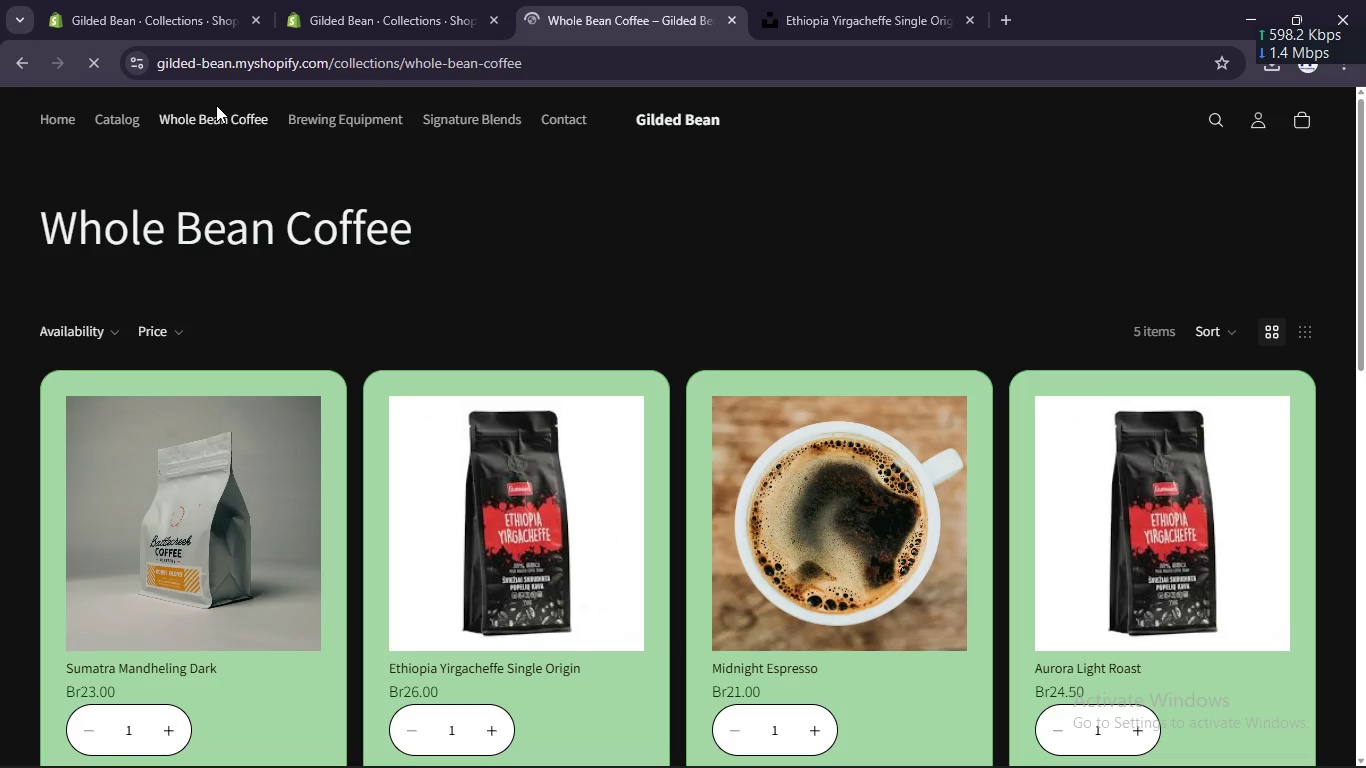 
left_click([335, 113])
 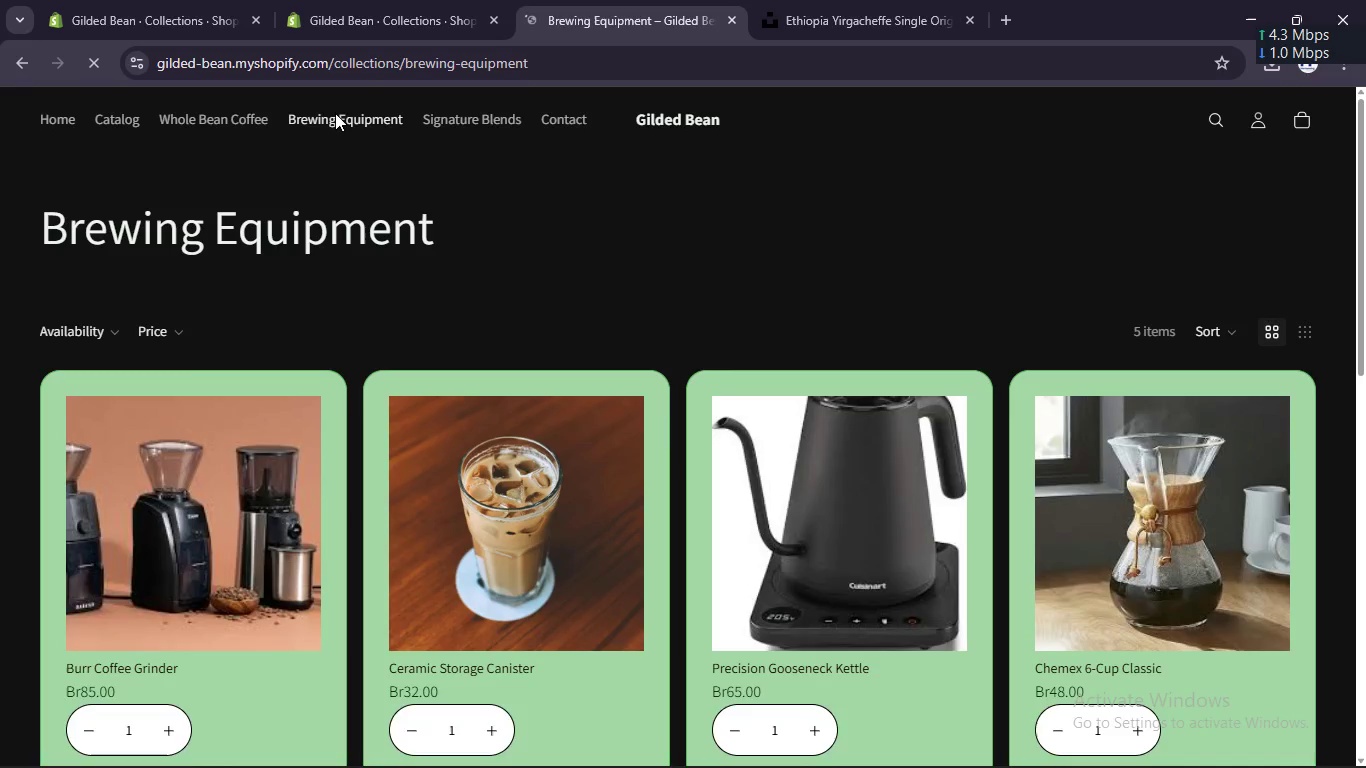 
left_click([495, 118])
 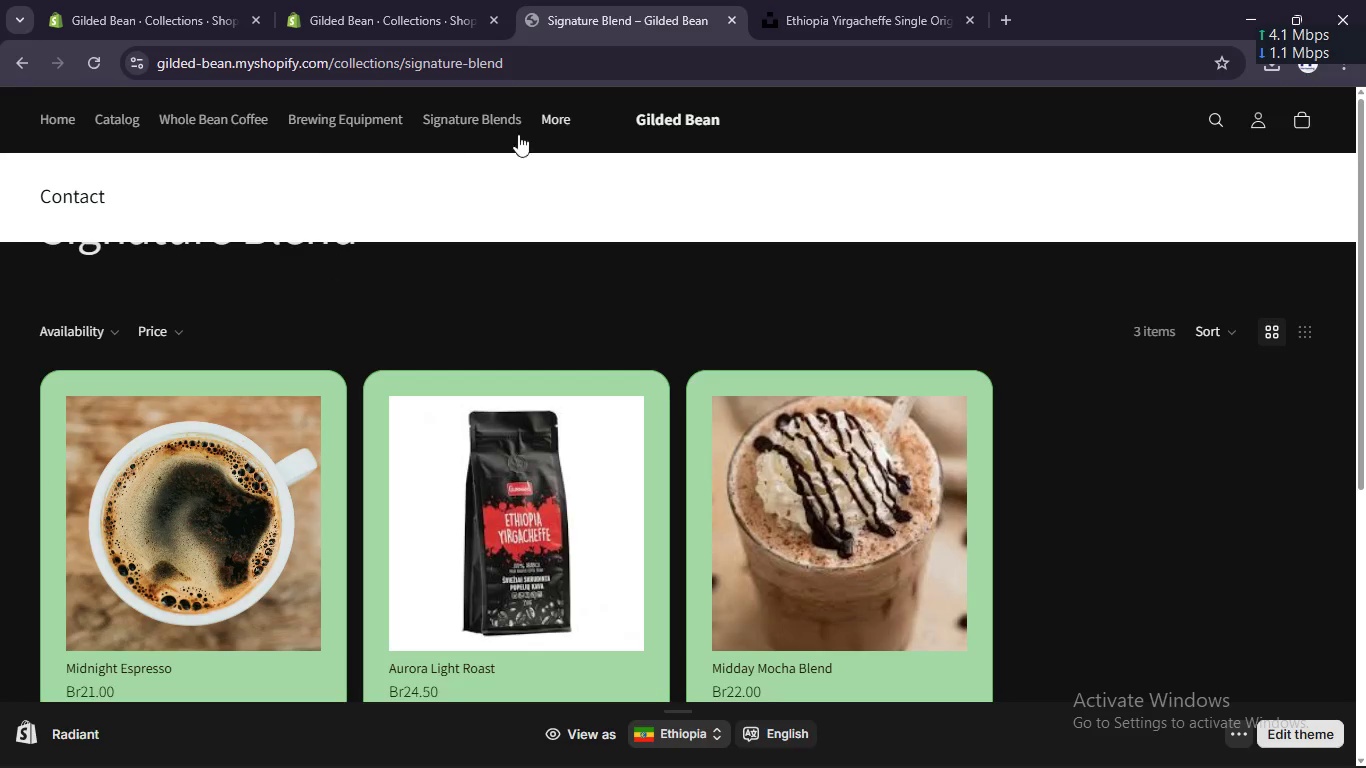 
left_click([56, 119])
 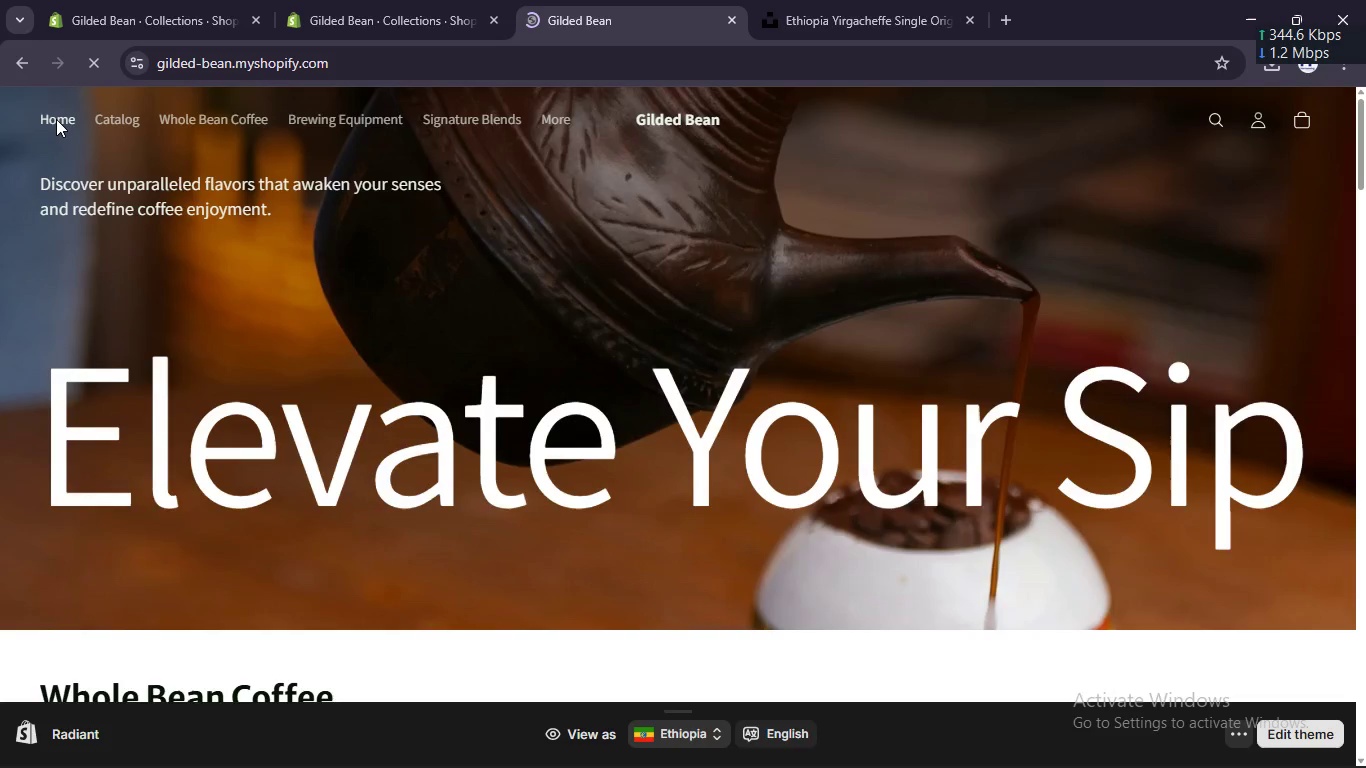 
scroll: coordinate [206, 152], scroll_direction: up, amount: 5.0
 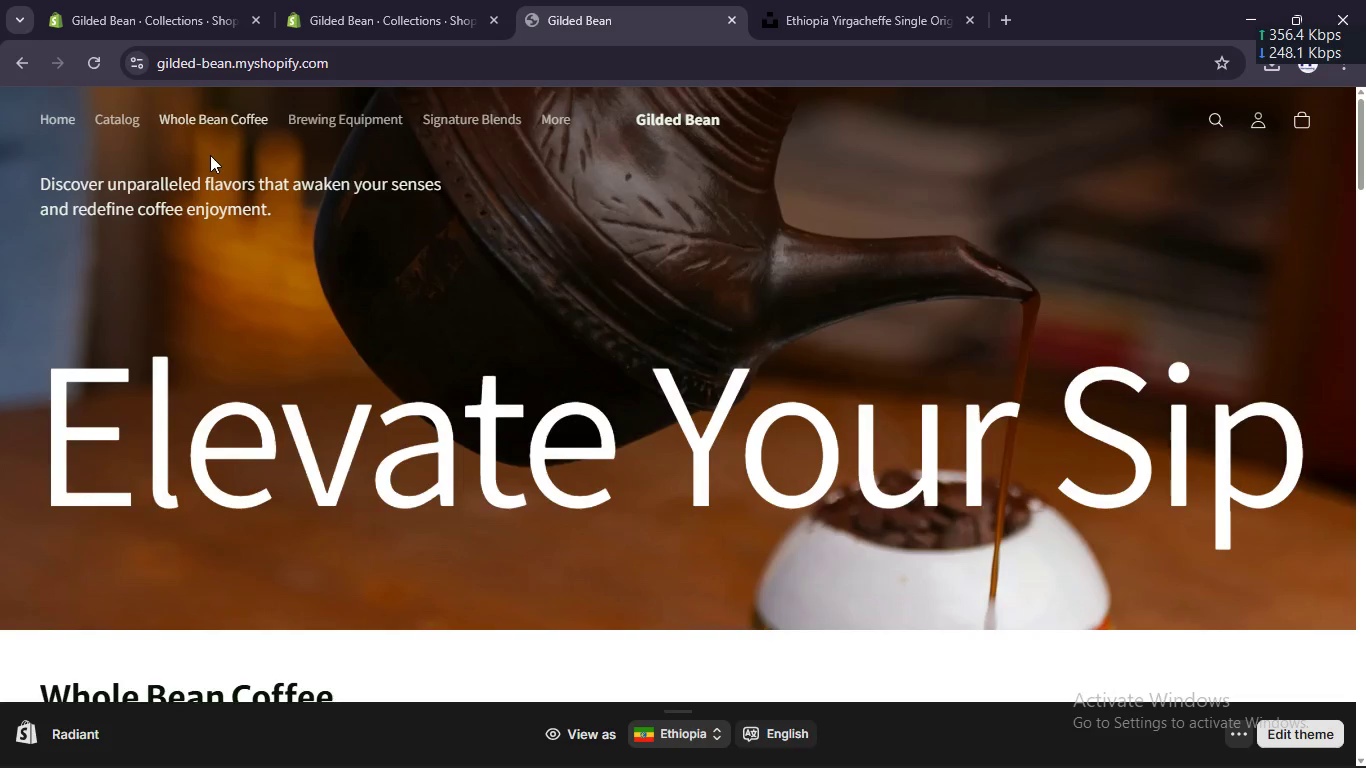 
scroll: coordinate [210, 155], scroll_direction: down, amount: 33.0
 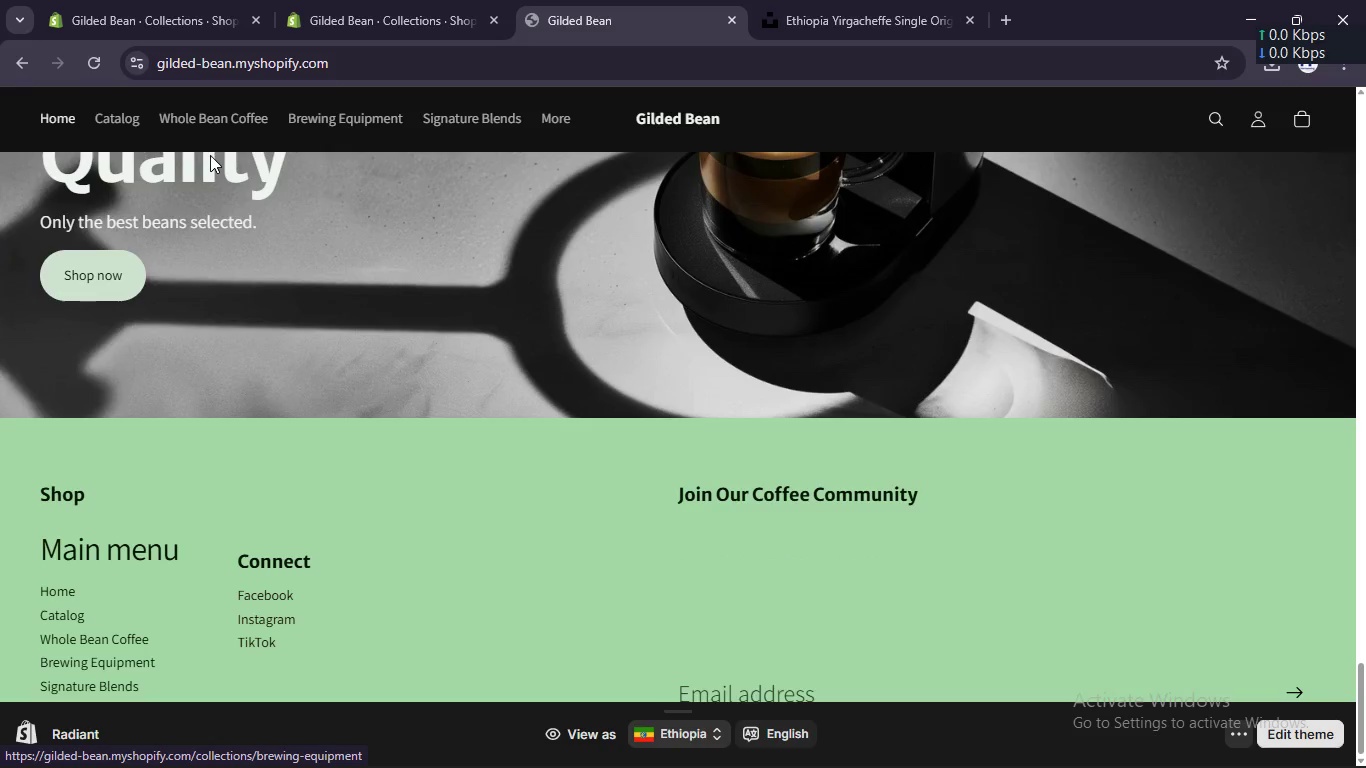 
scroll: coordinate [207, 156], scroll_direction: up, amount: 22.0
 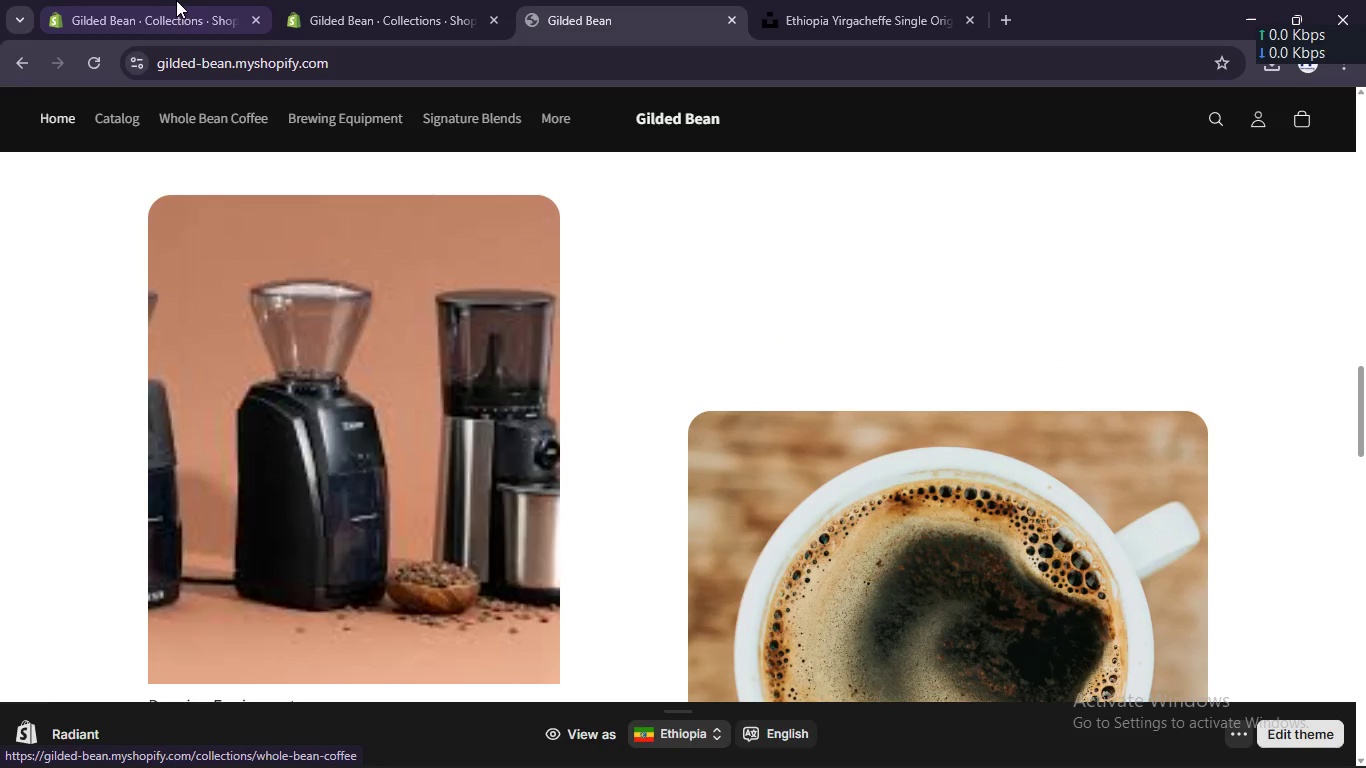 
left_click([178, 0])
 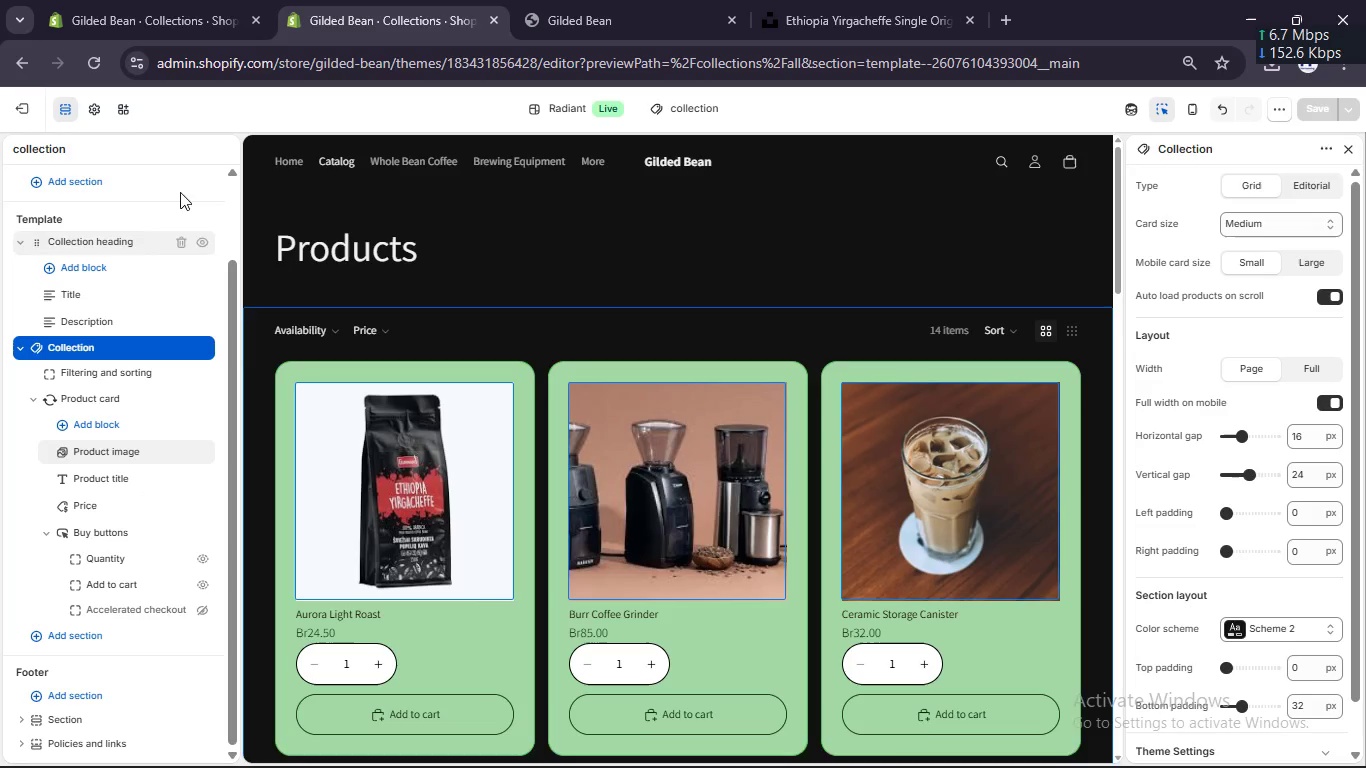 
left_click([294, 158])
 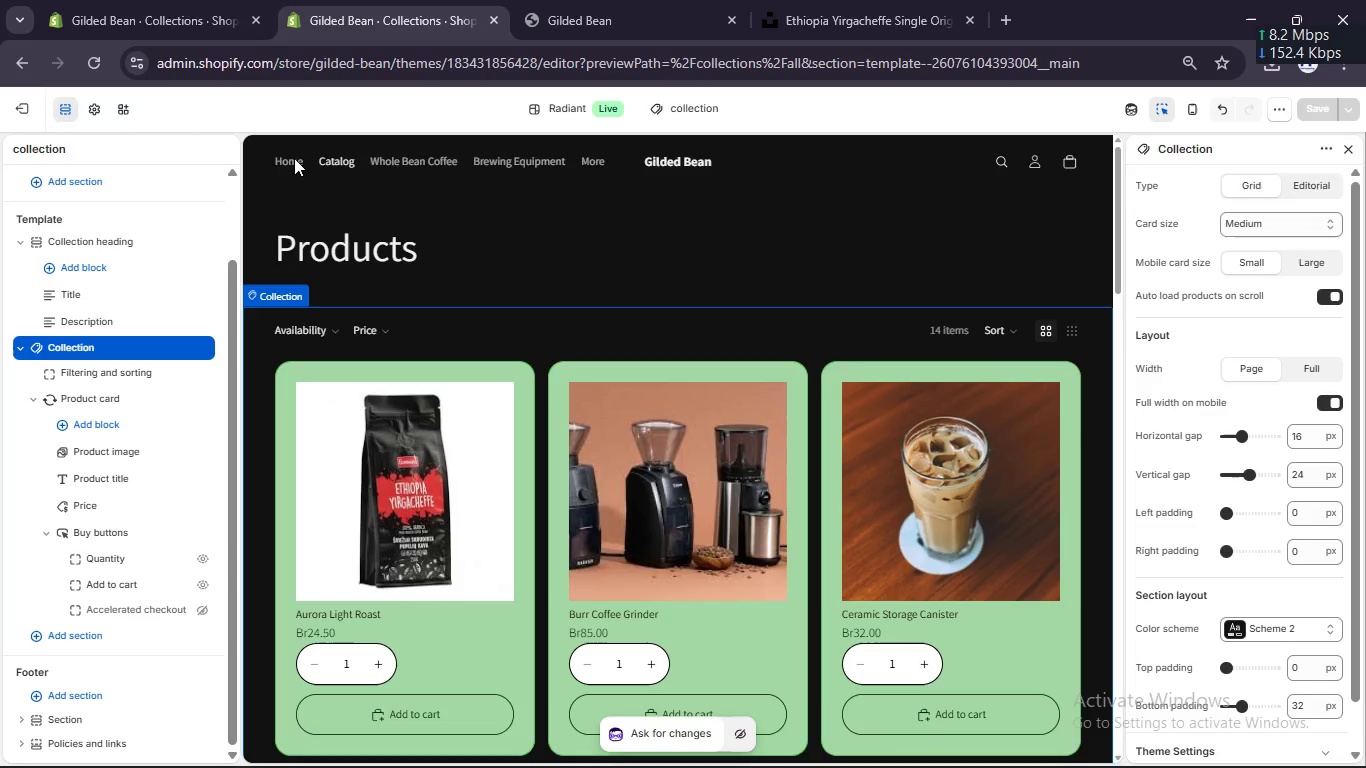 
double_click([294, 158])
 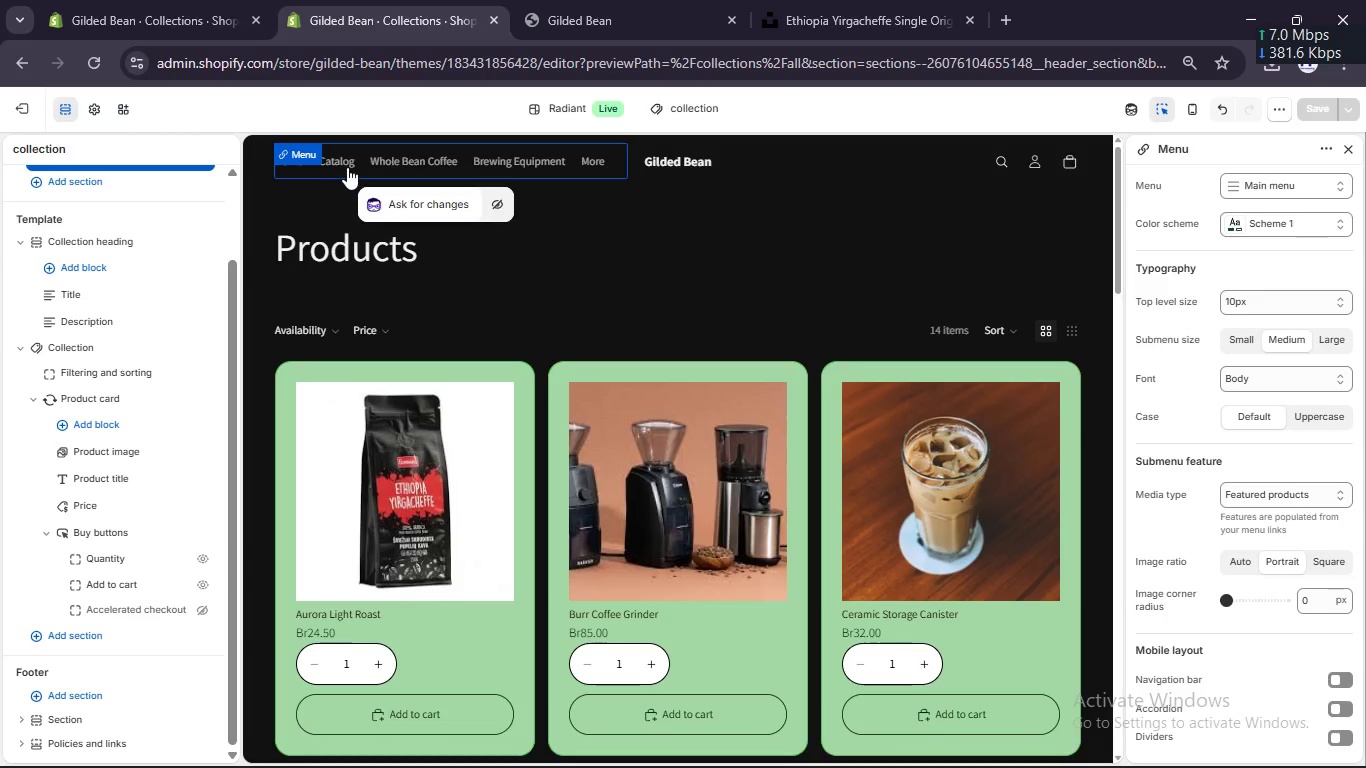 
left_click([277, 195])
 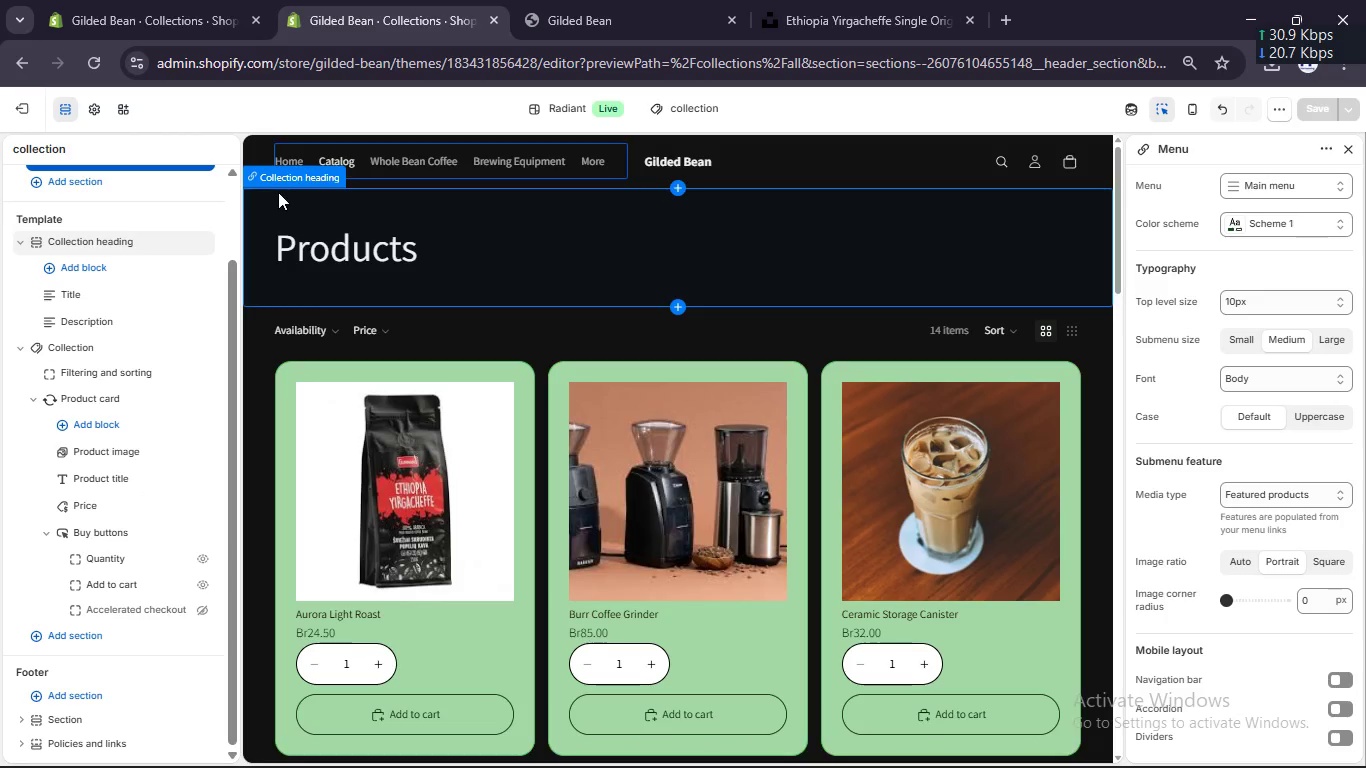 
mouse_move([276, 166])
 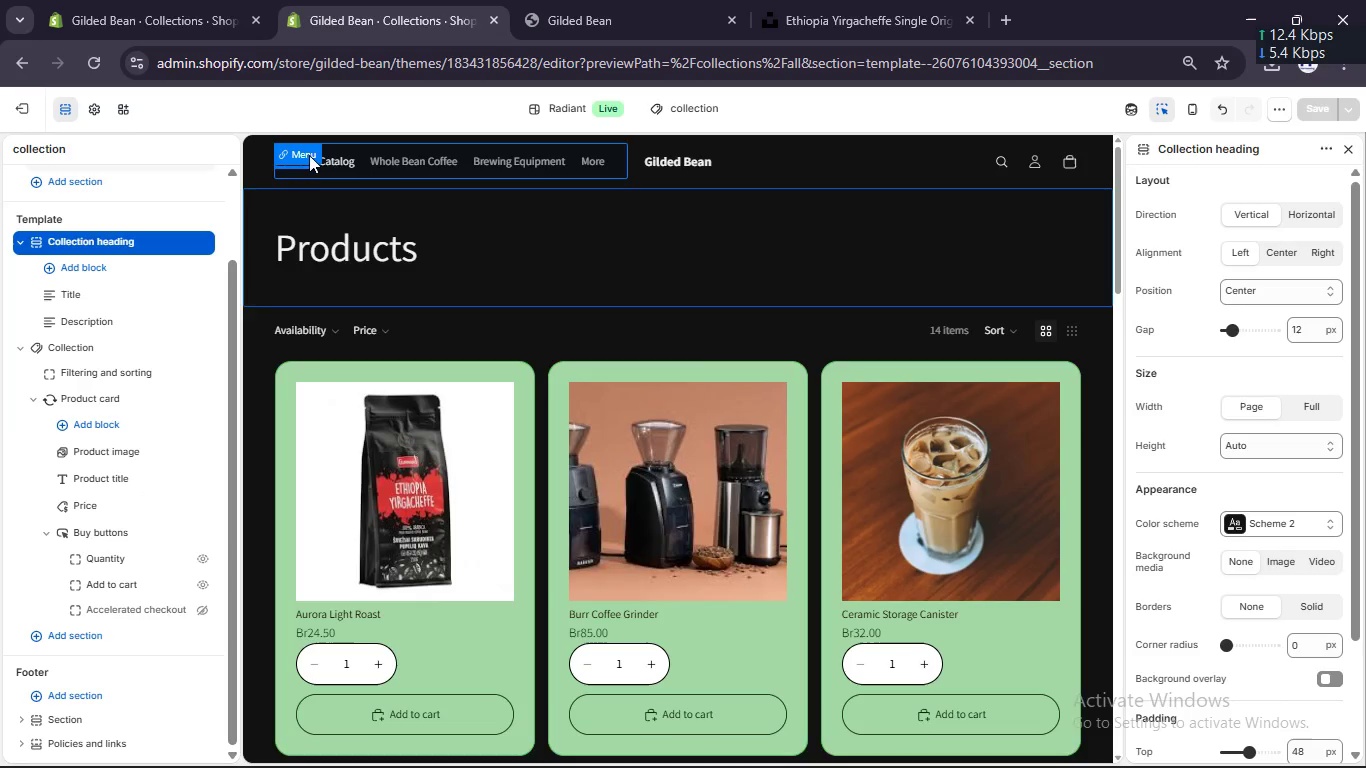 
left_click([287, 157])
 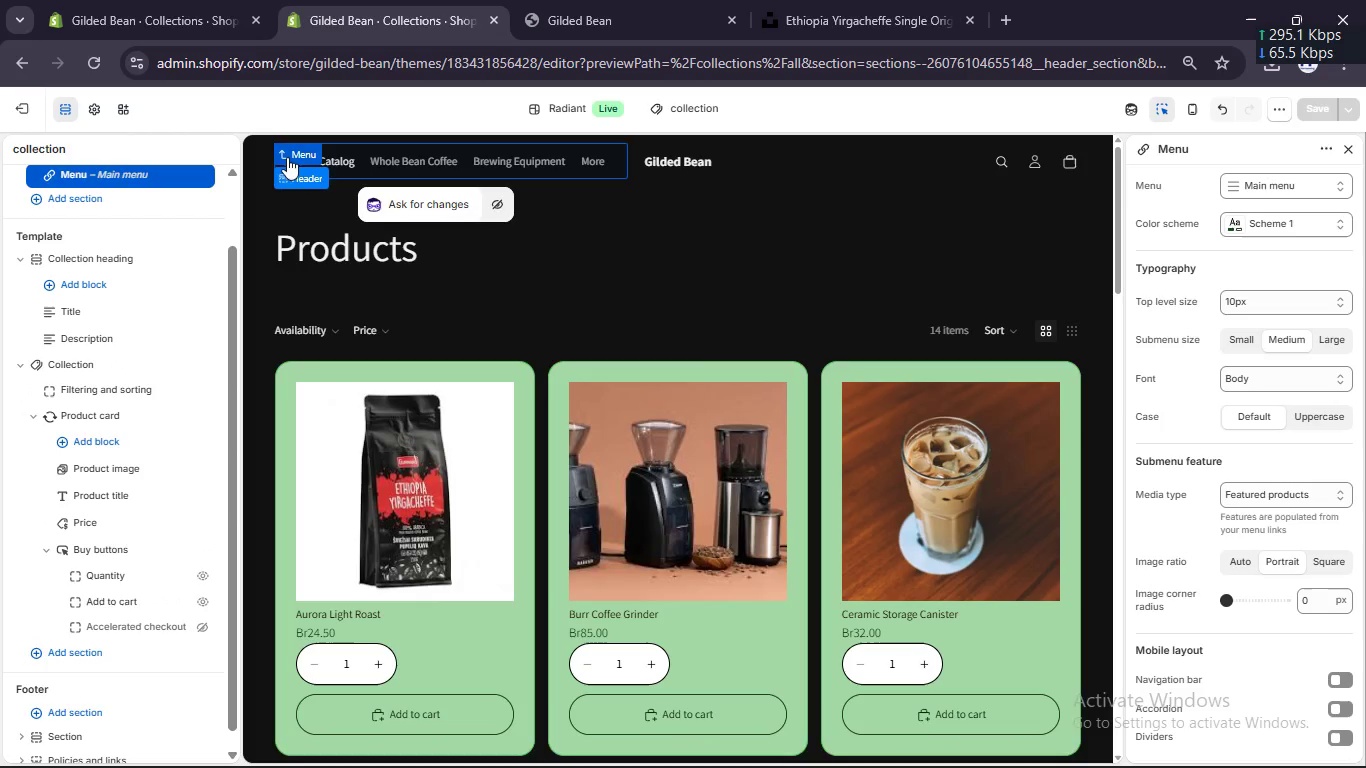 
scroll: coordinate [159, 264], scroll_direction: up, amount: 3.0
 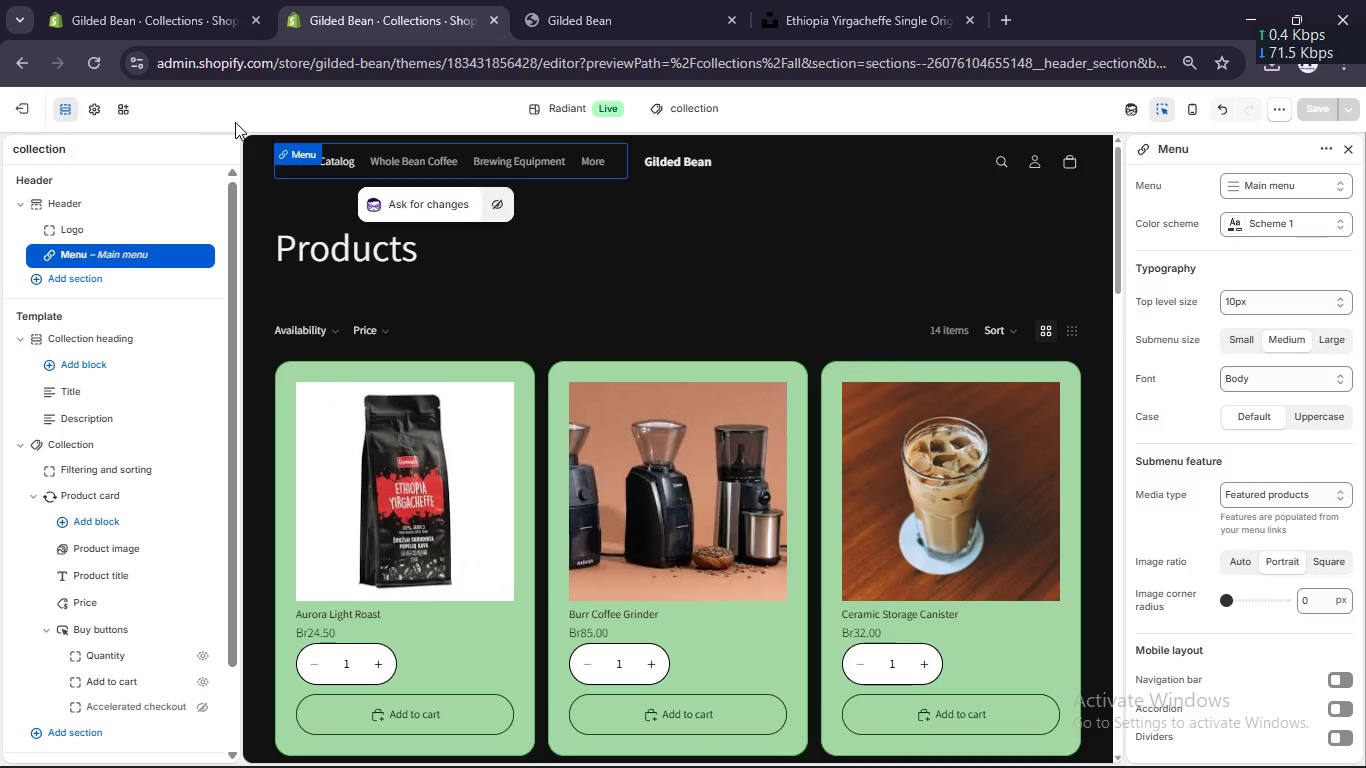 
wait(74.92)
 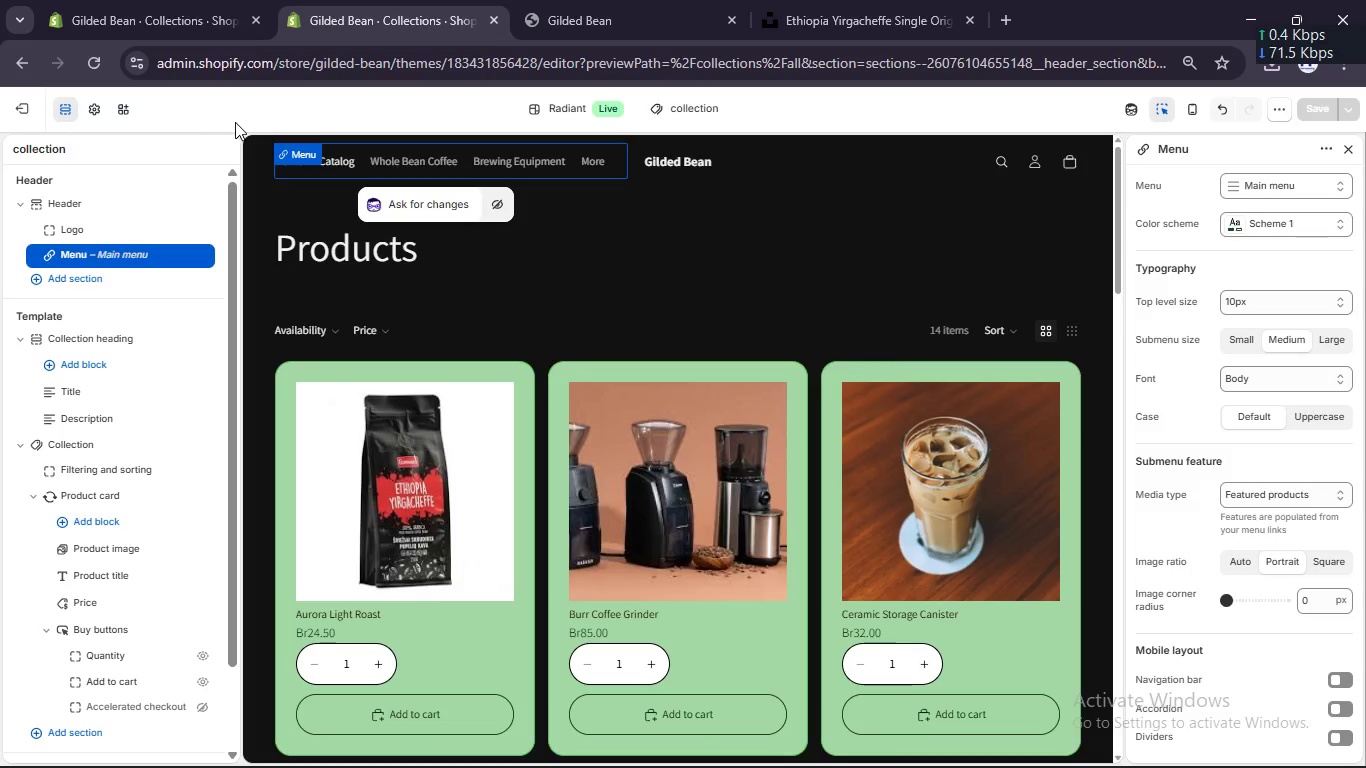 
left_click([95, 552])
 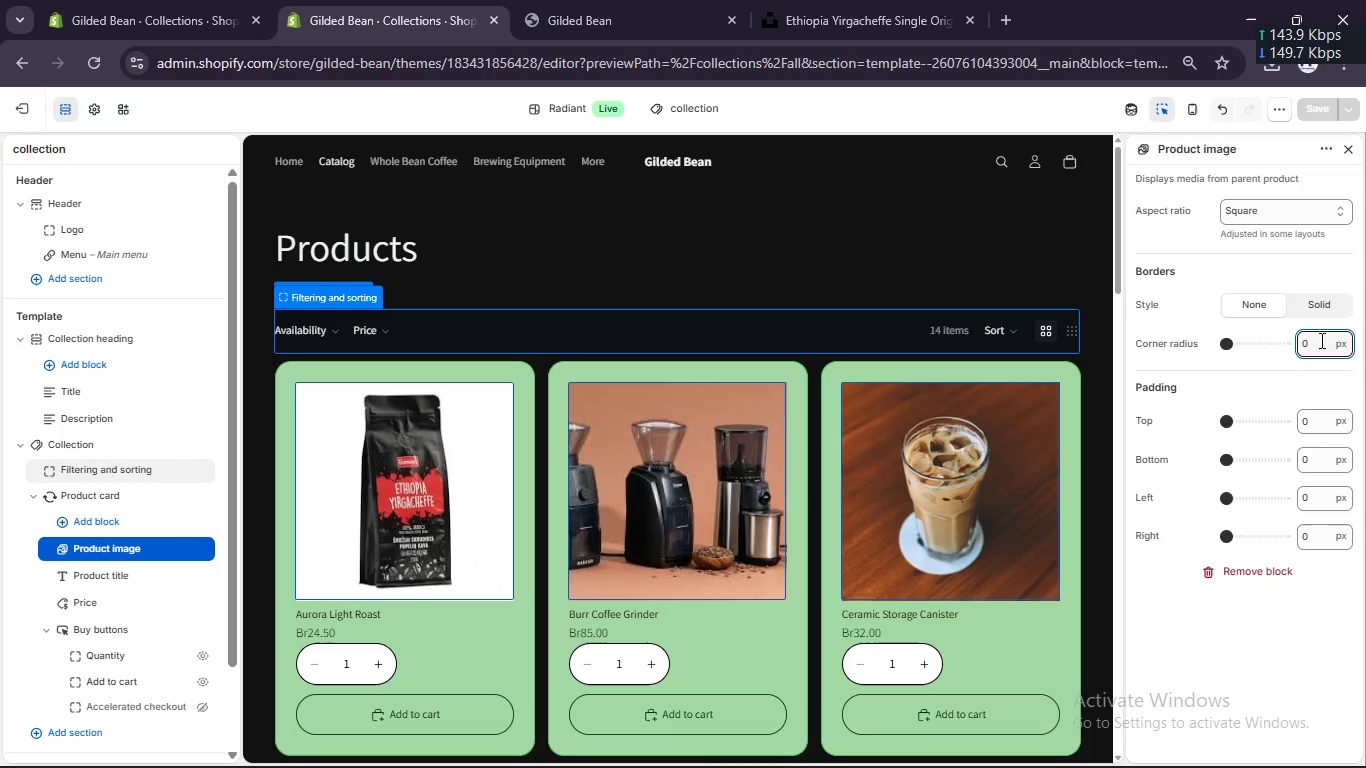 
key(Numpad2)
 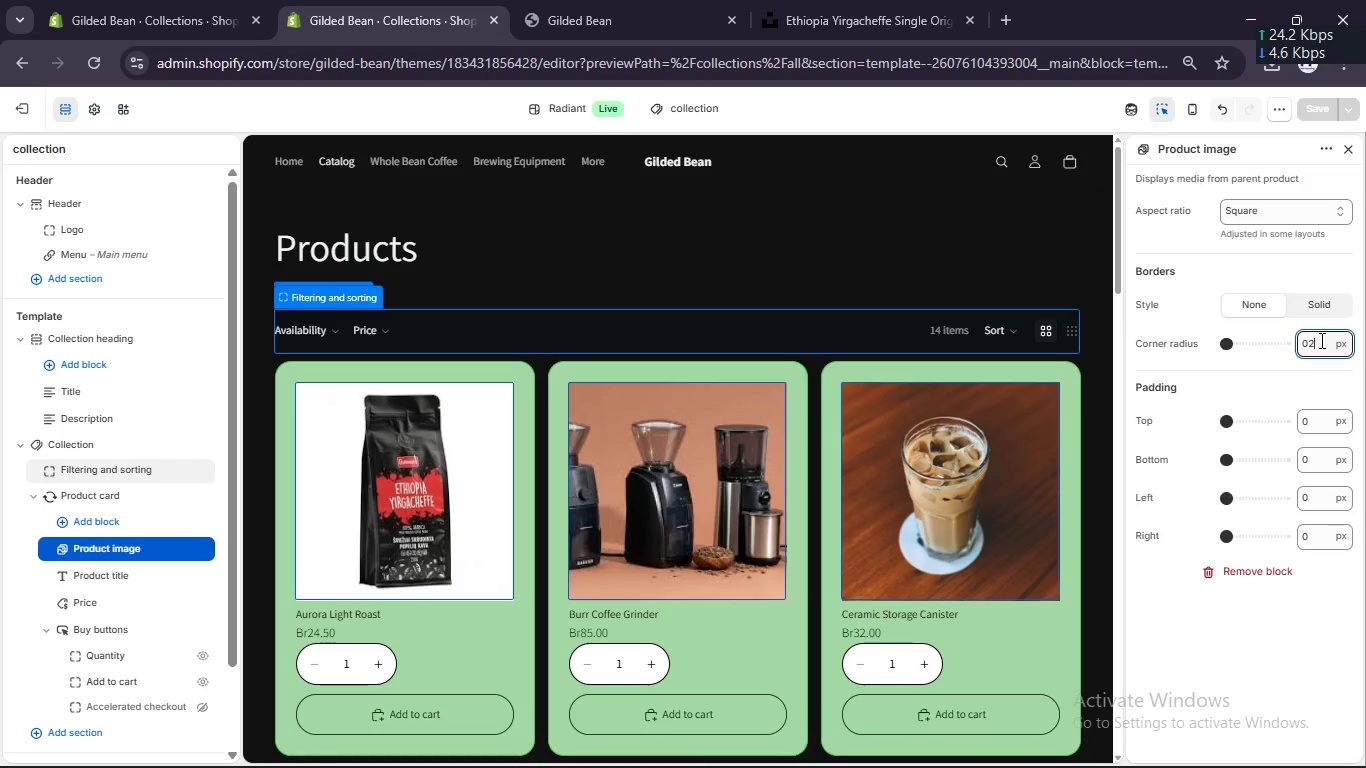 
key(Numpad0)
 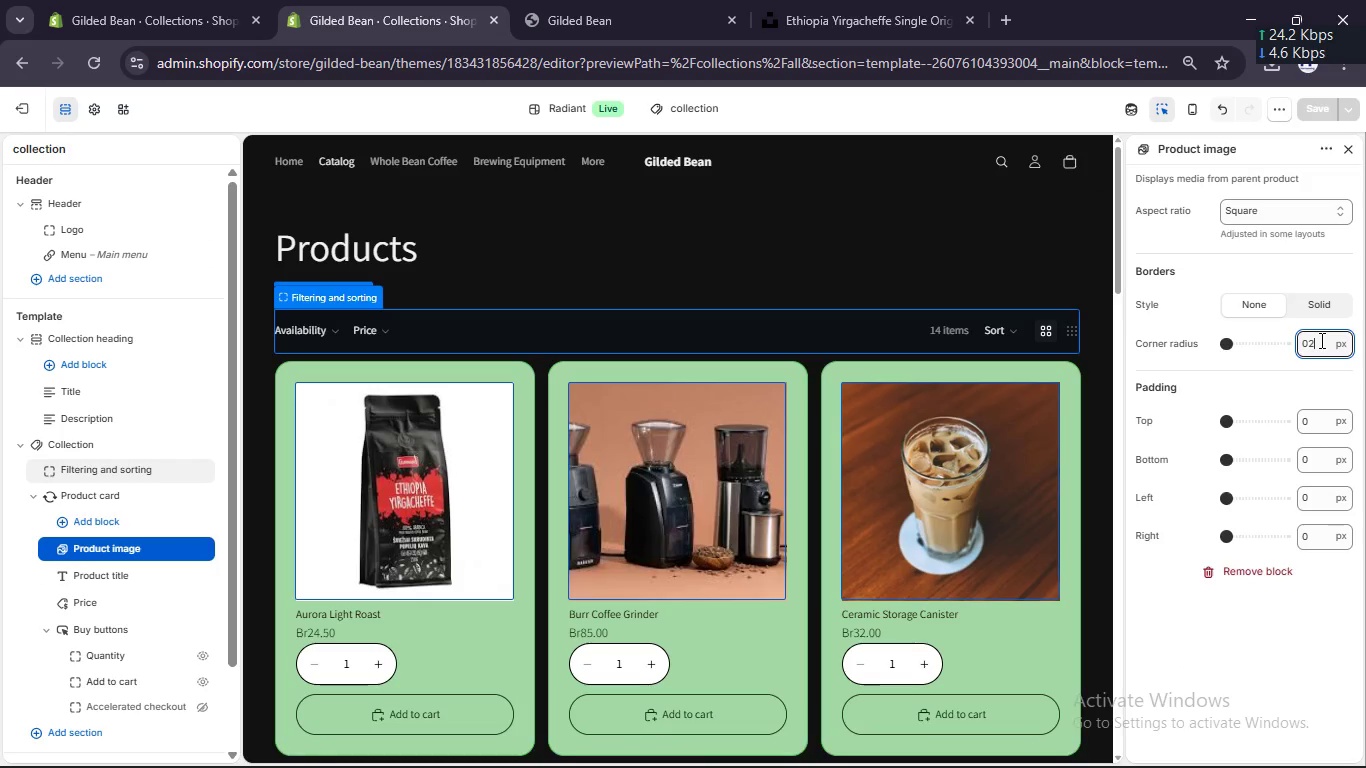 
key(Enter)
 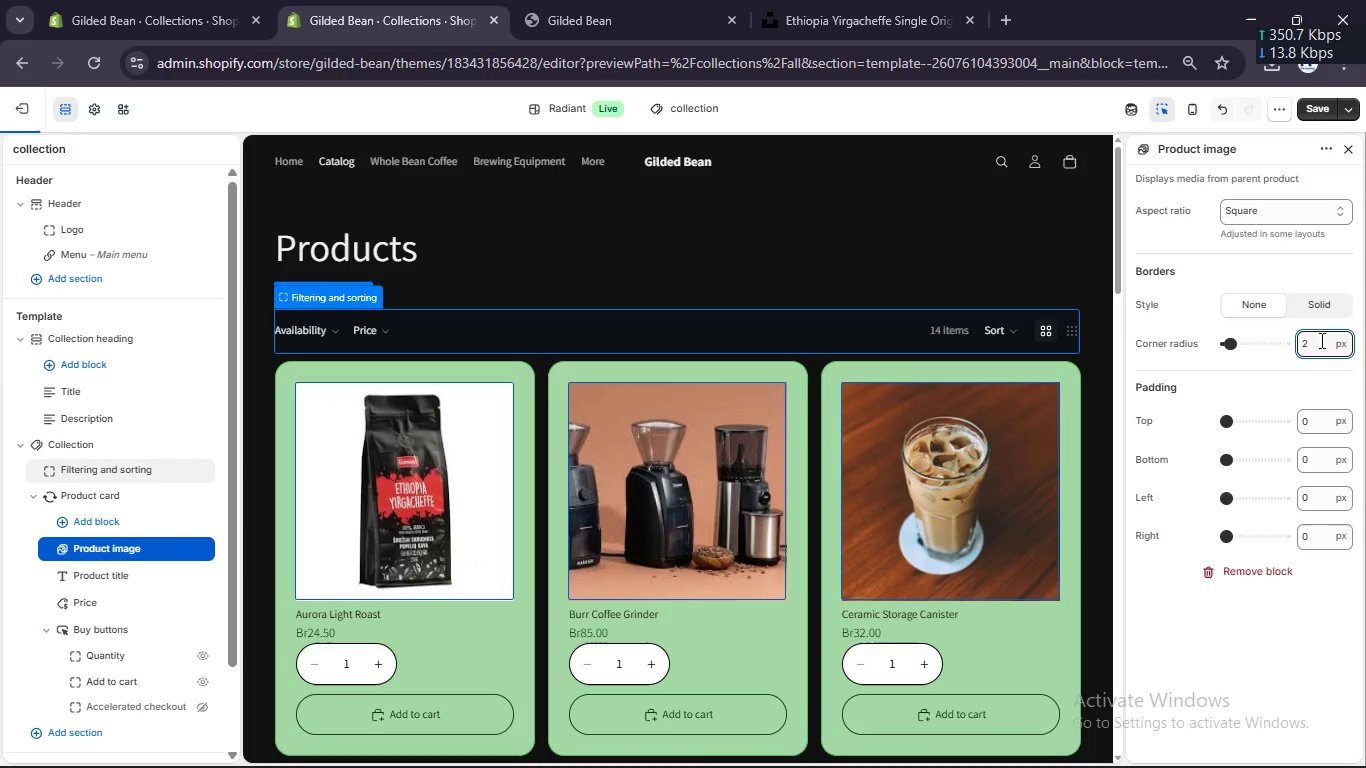 
key(Numpad0)
 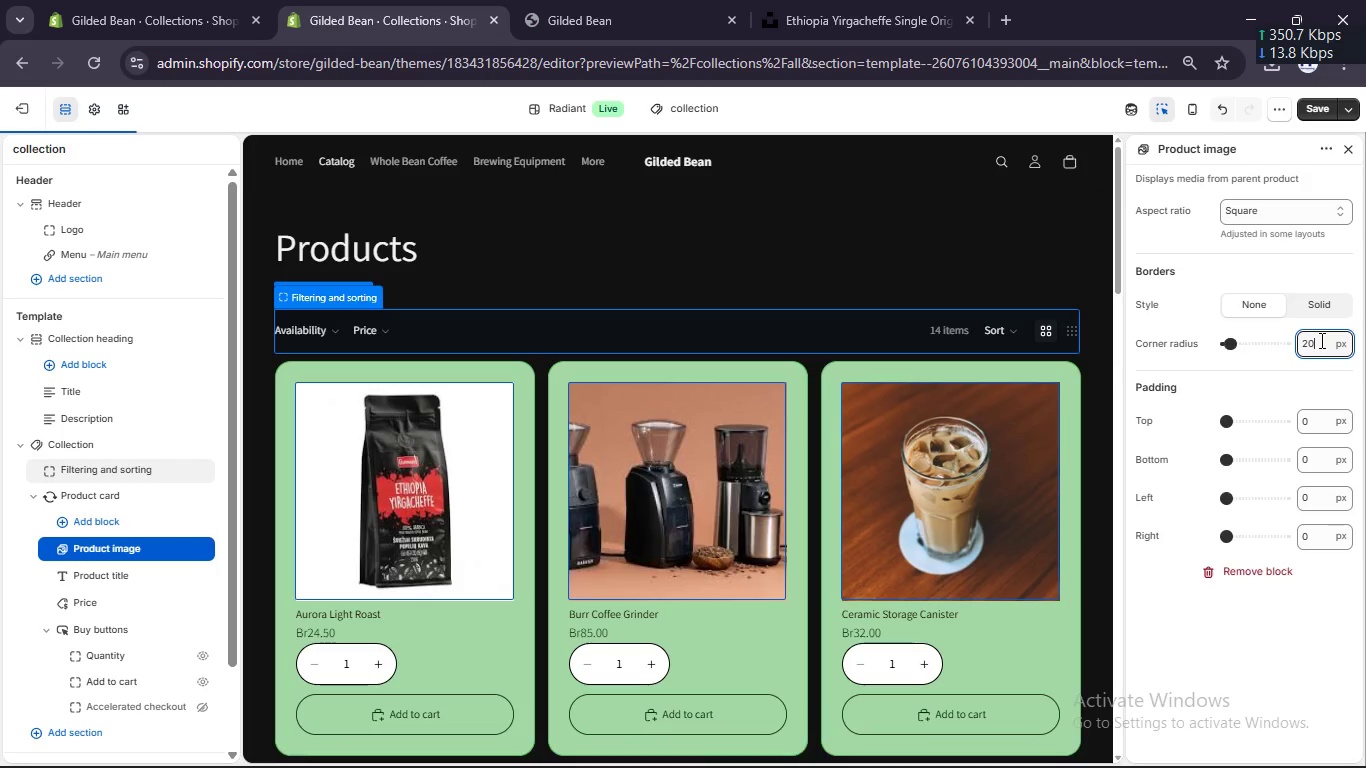 
key(Enter)
 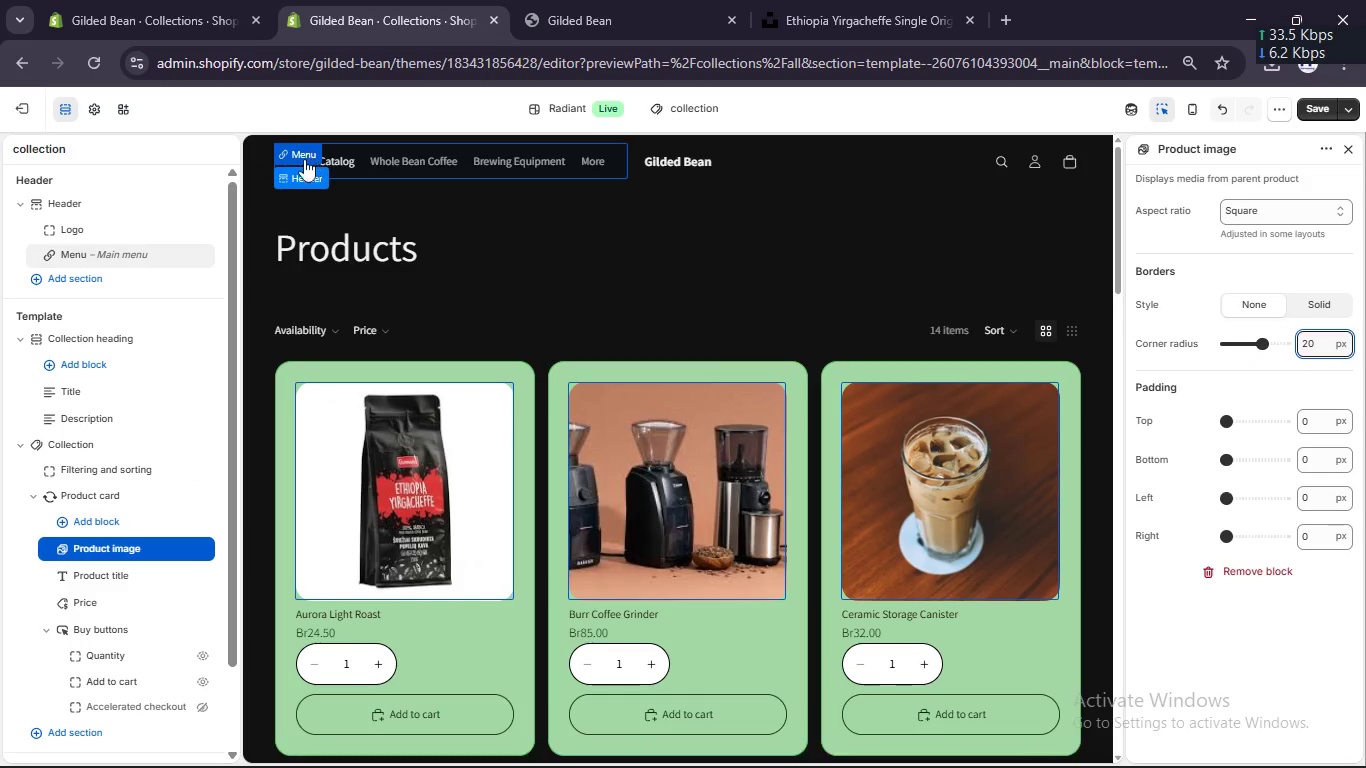 
wait(9.72)
 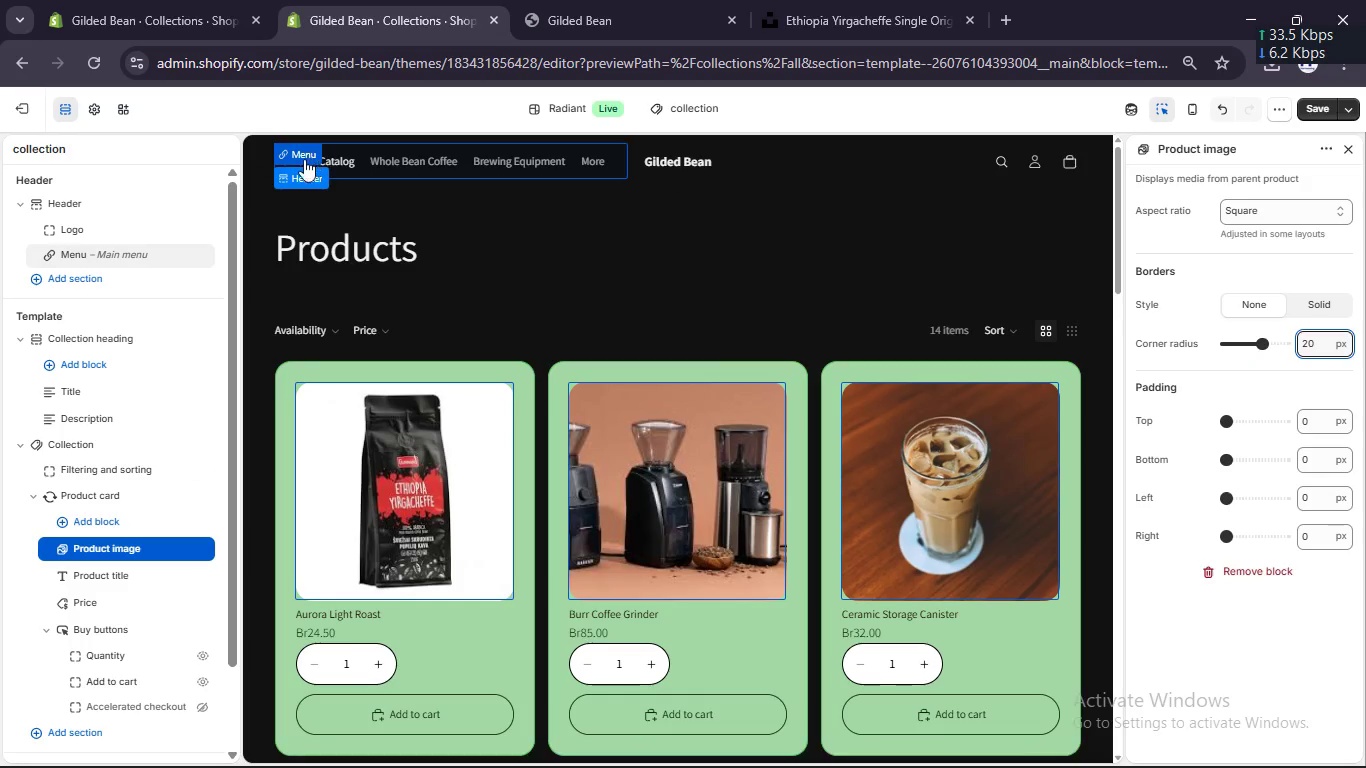 
left_click([1313, 111])
 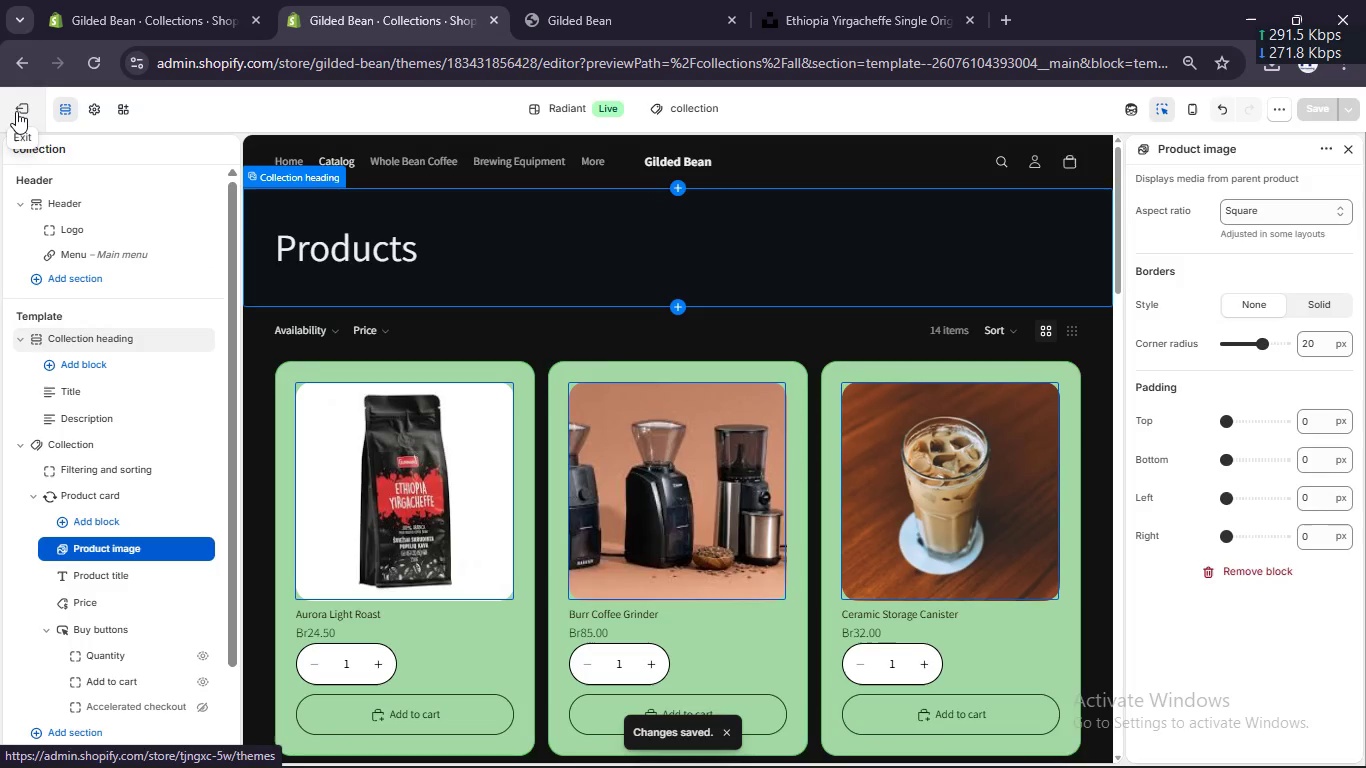 
wait(5.49)
 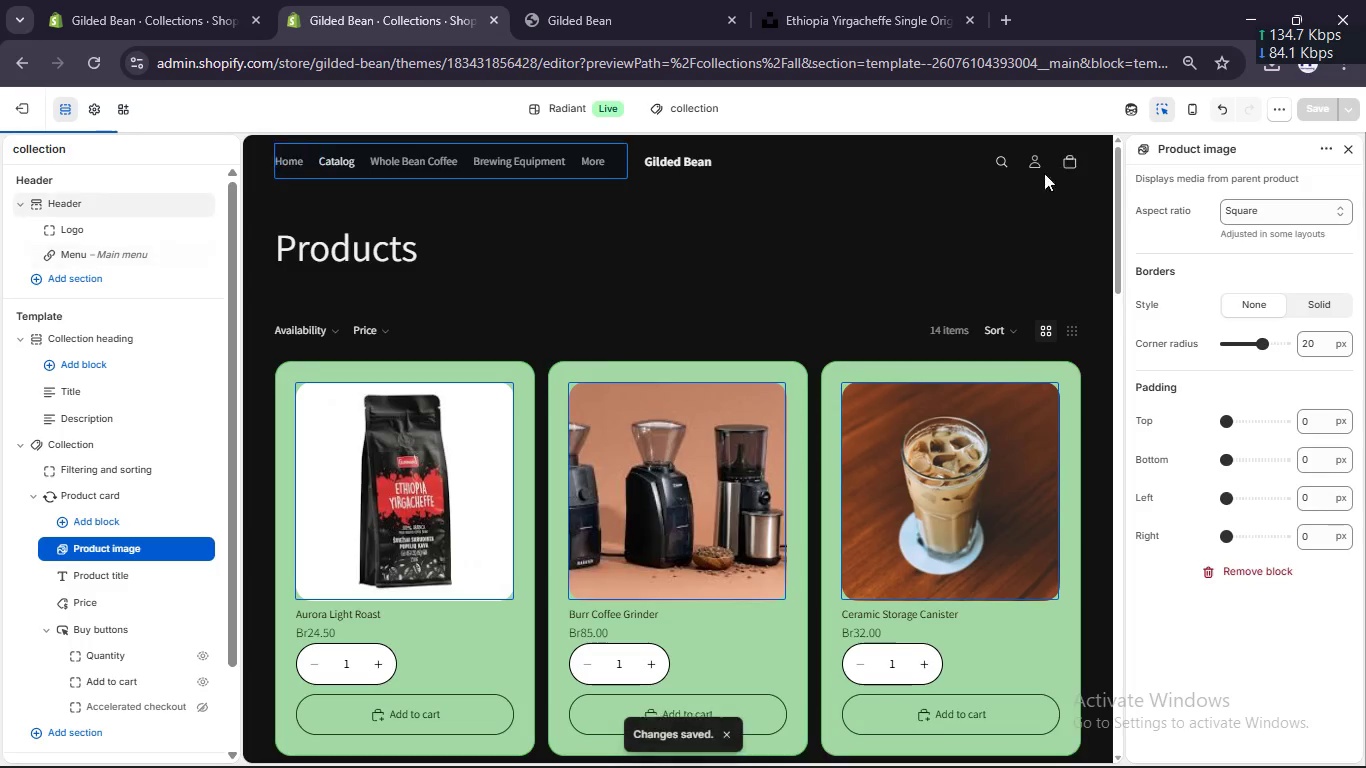 
left_click([16, 111])
 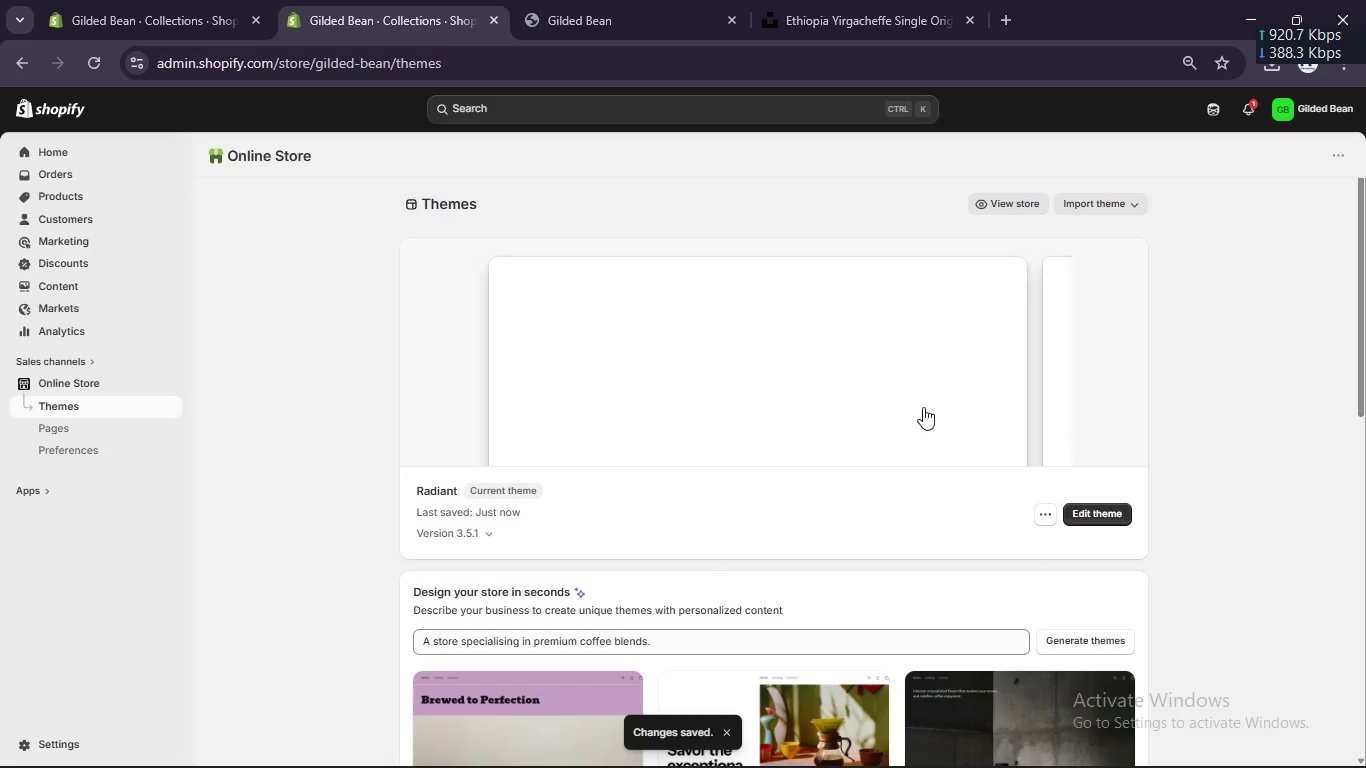 
left_click([1088, 516])
 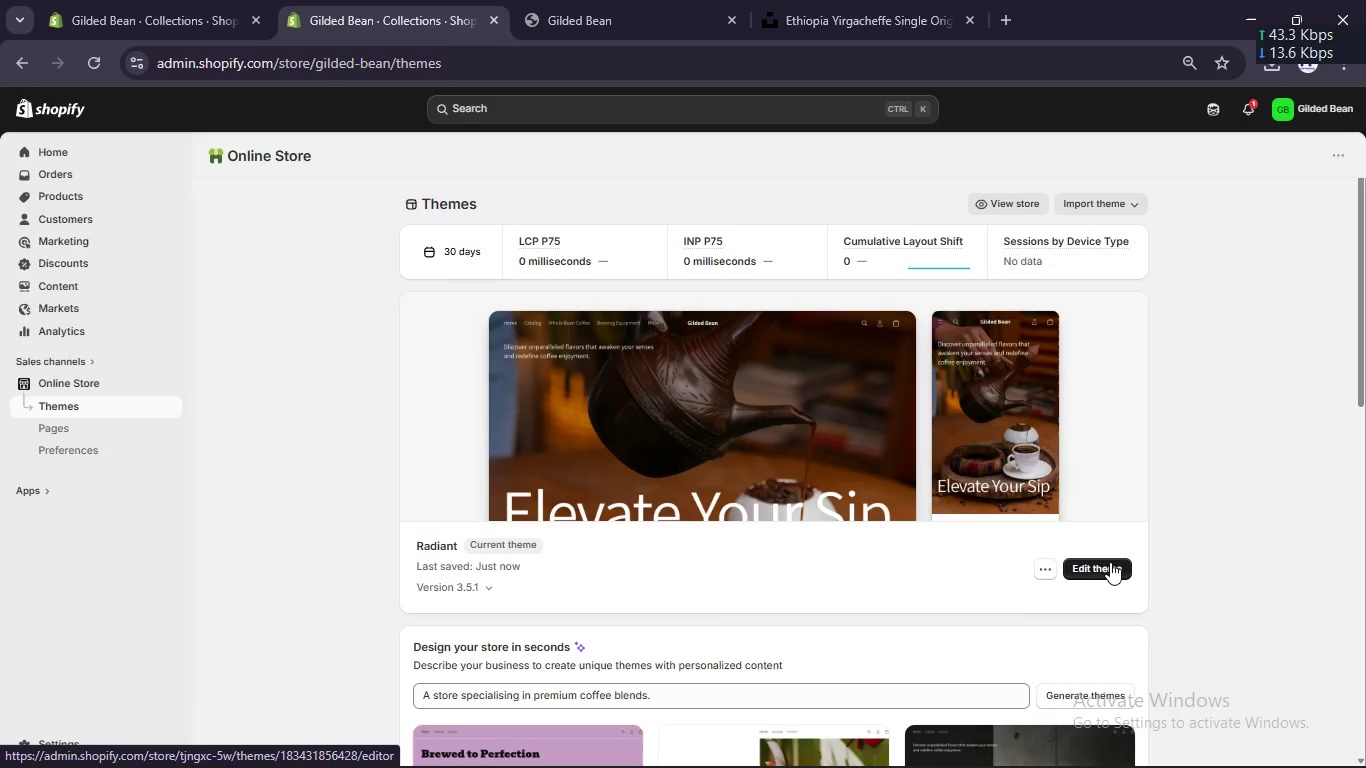 
wait(5.09)
 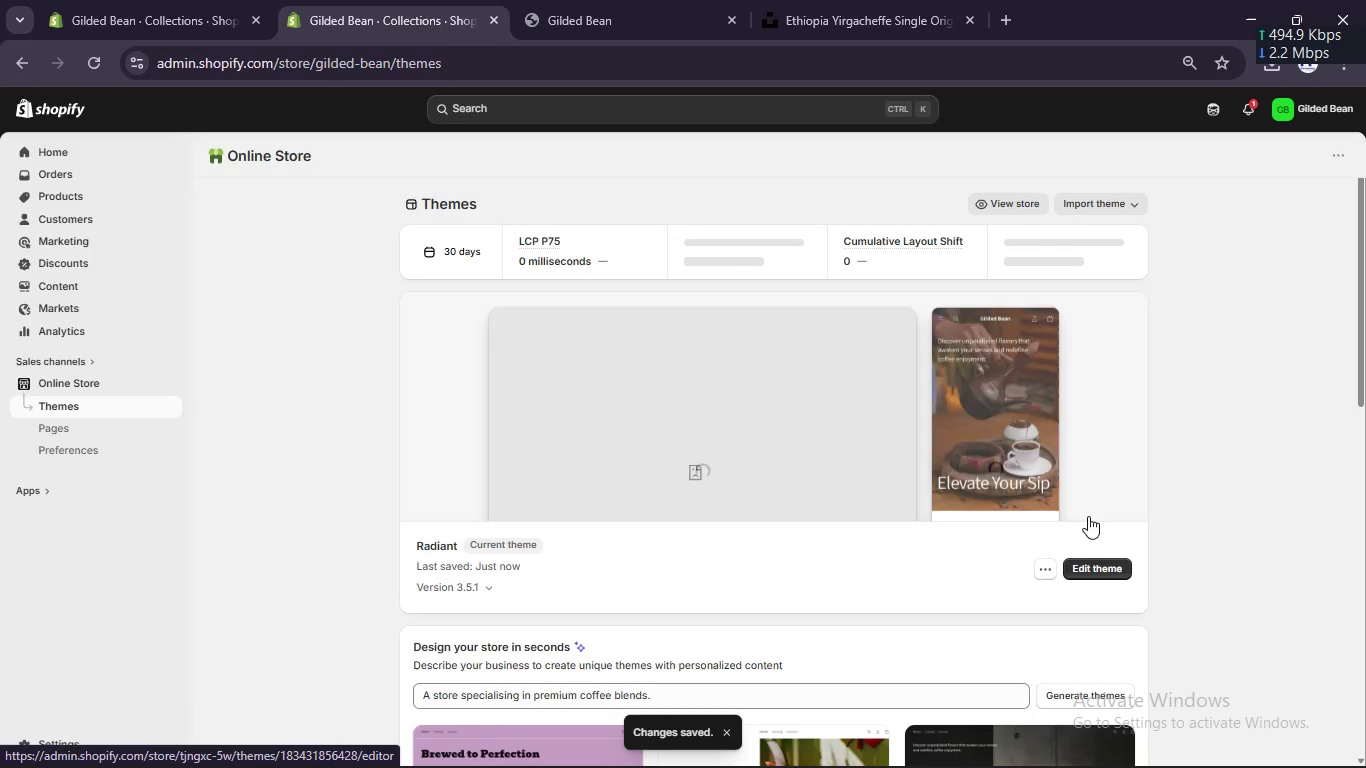 
left_click([1110, 562])
 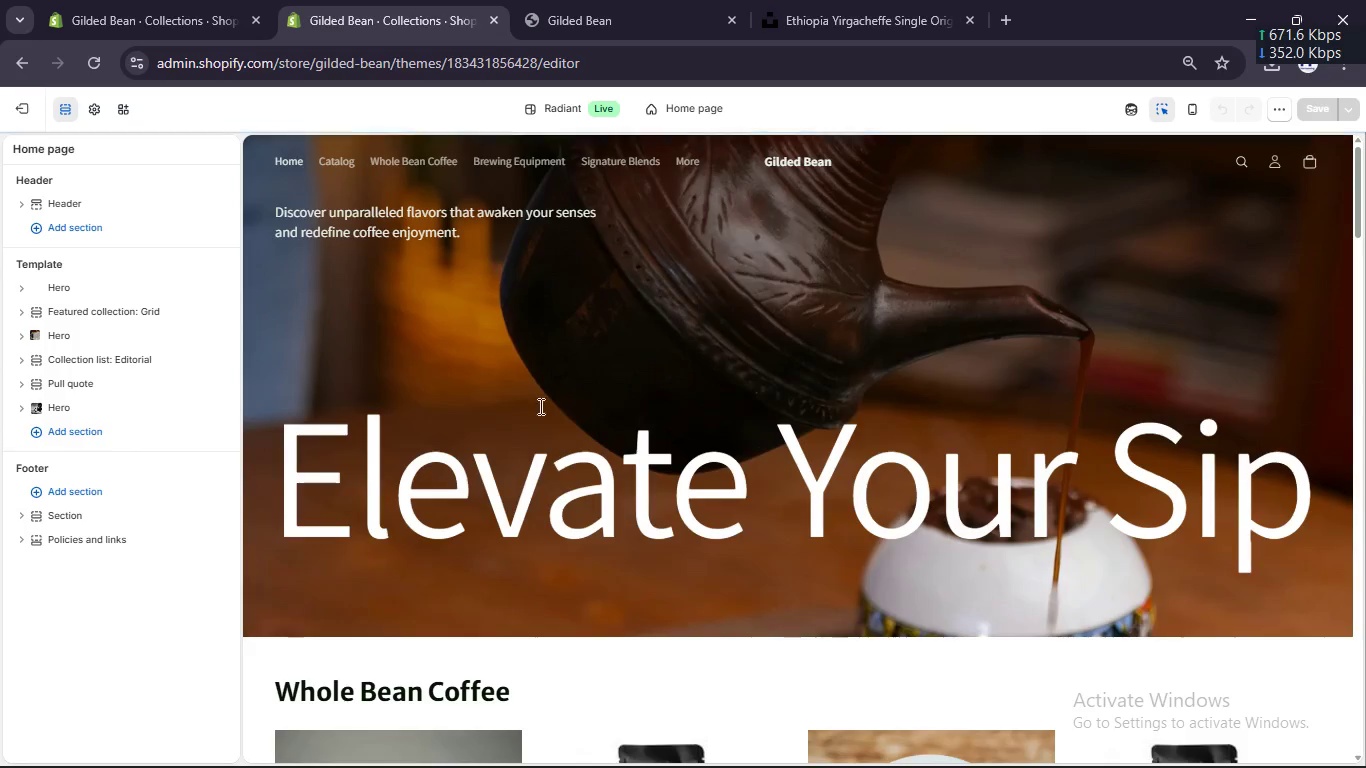 
scroll: coordinate [364, 309], scroll_direction: down, amount: 4.0
 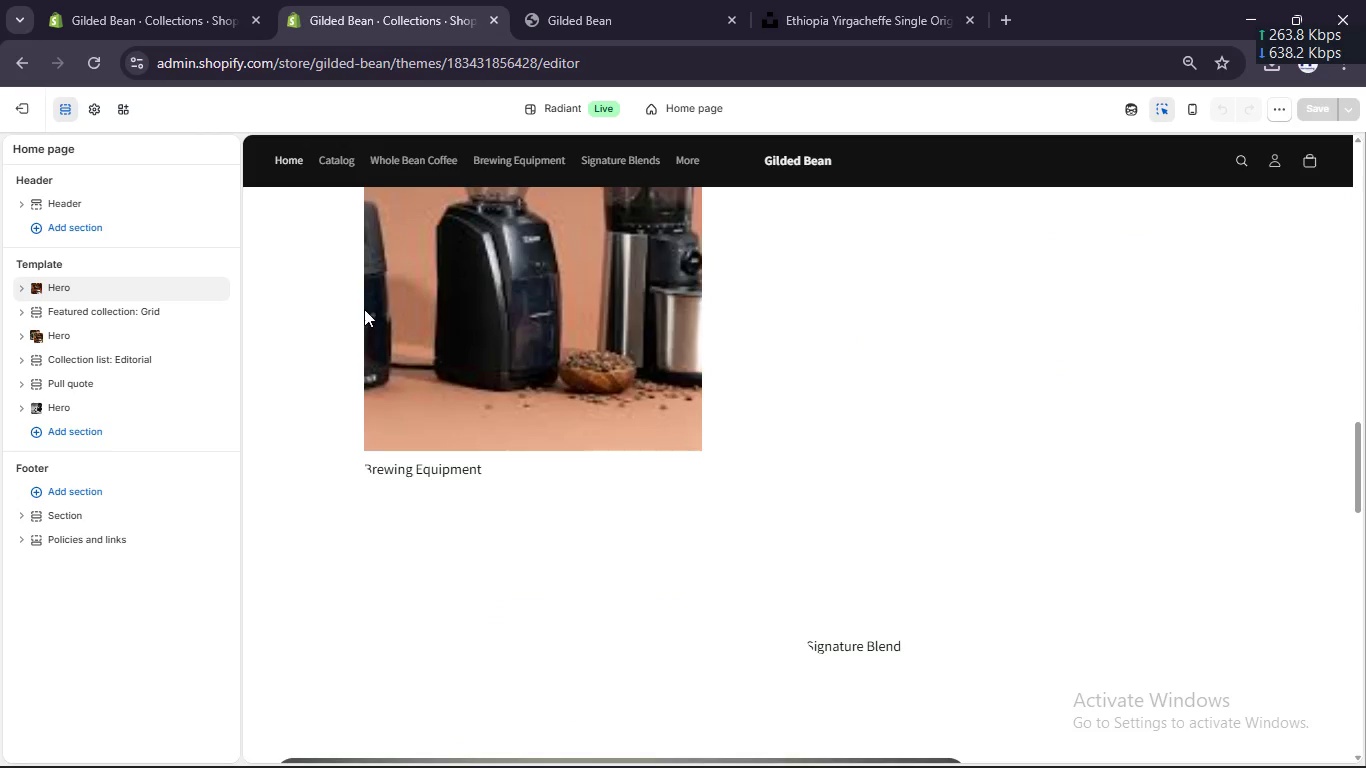 
left_click([557, 311])
 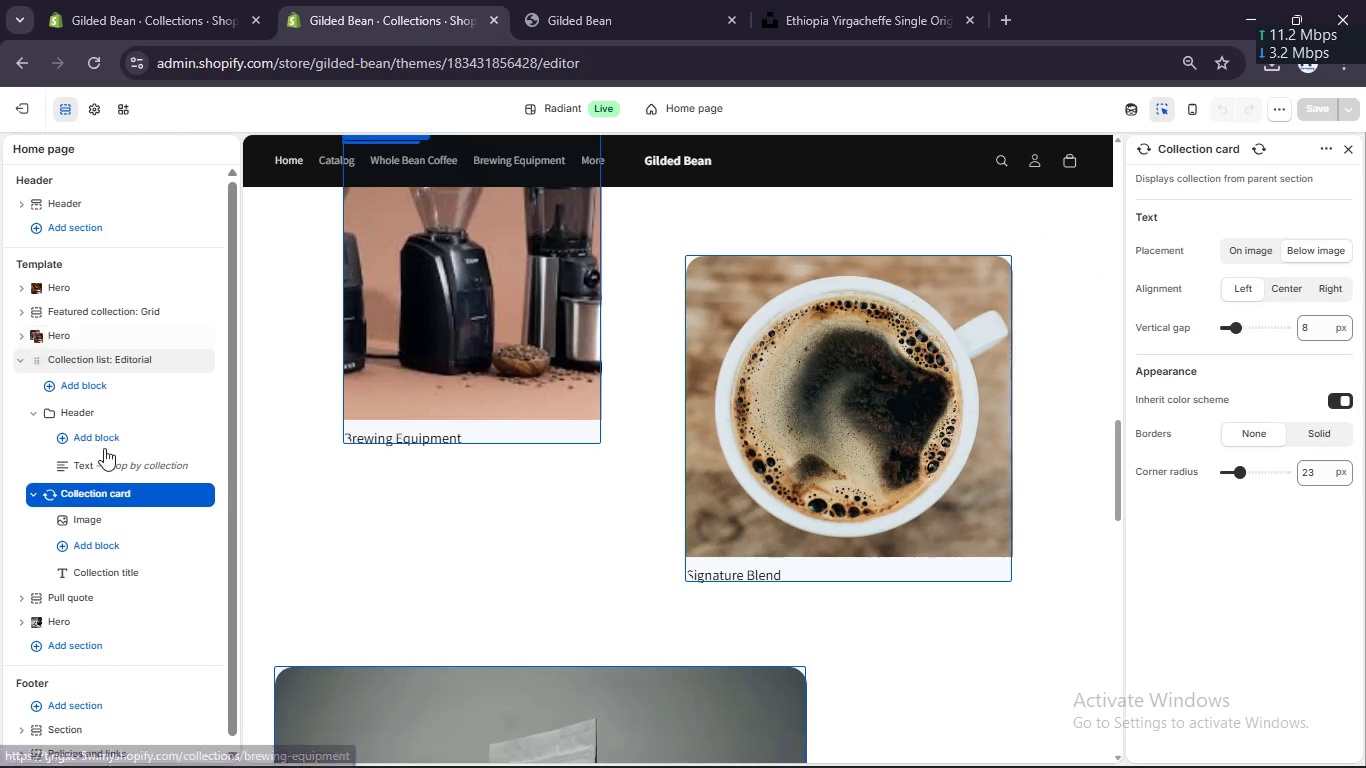 
left_click([106, 510])
 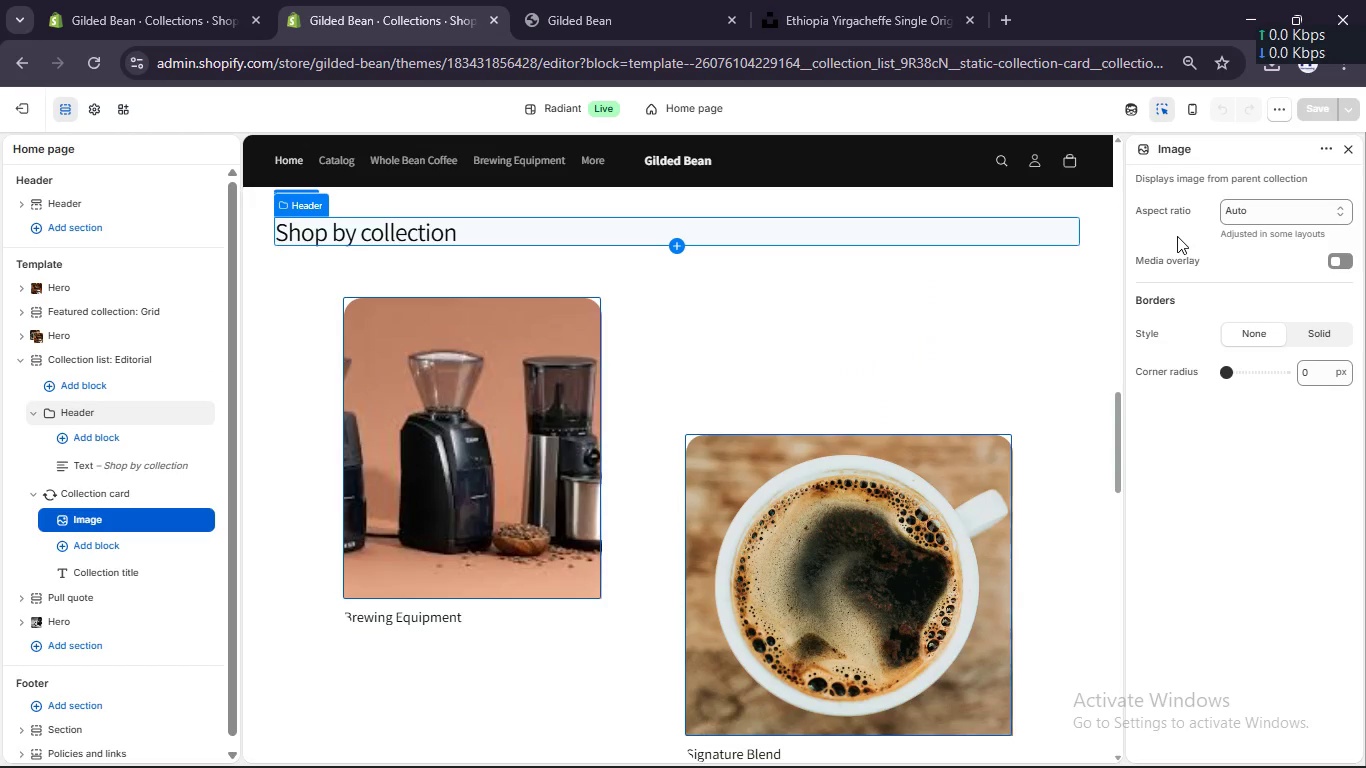 
left_click([1248, 208])
 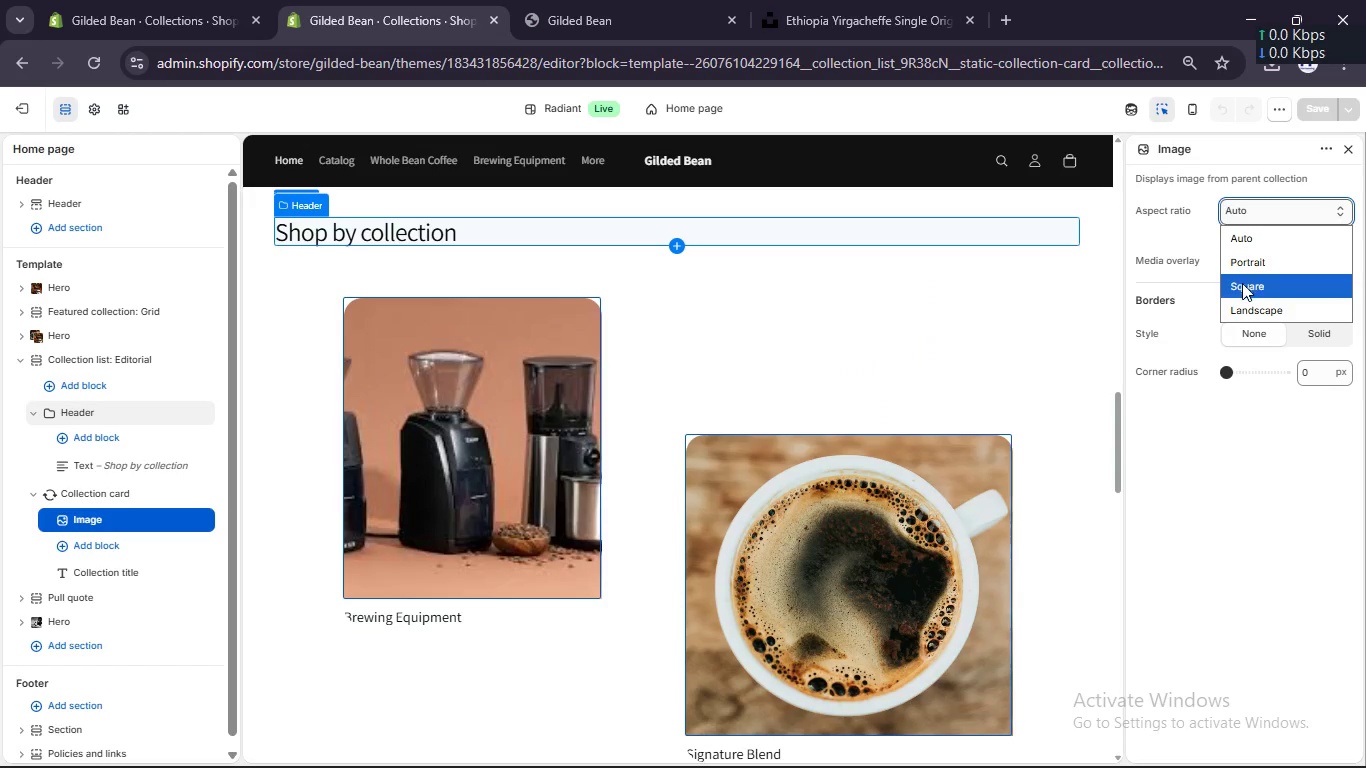 
left_click([1242, 285])
 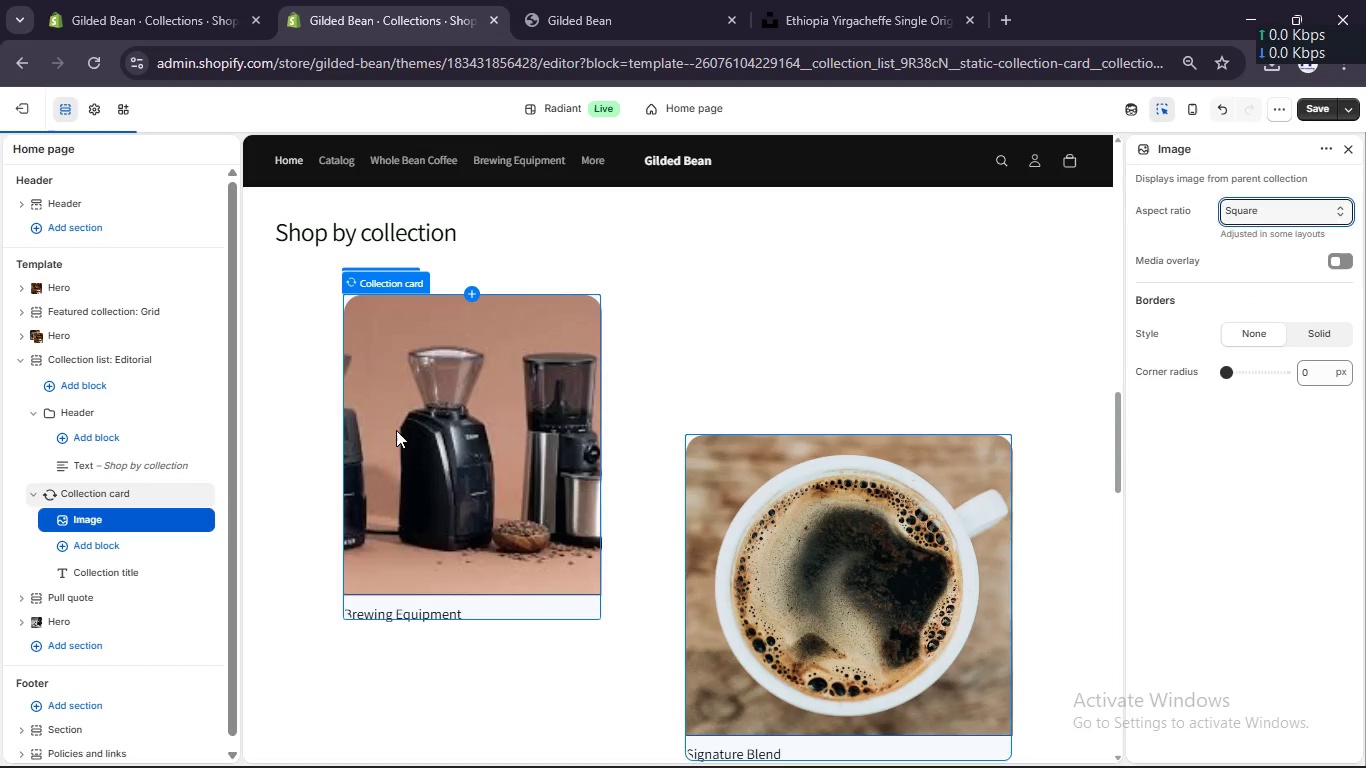 
scroll: coordinate [763, 485], scroll_direction: down, amount: 6.0
 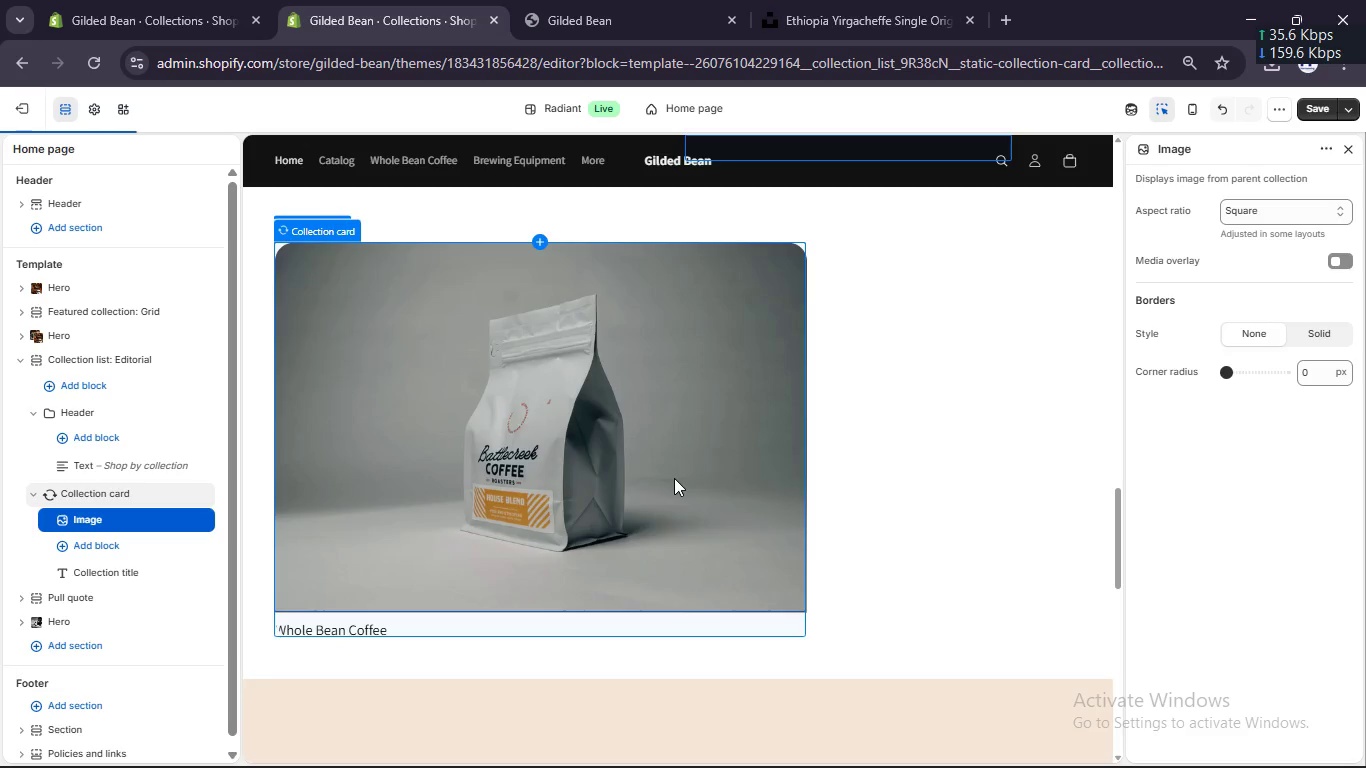 
left_click([674, 478])
 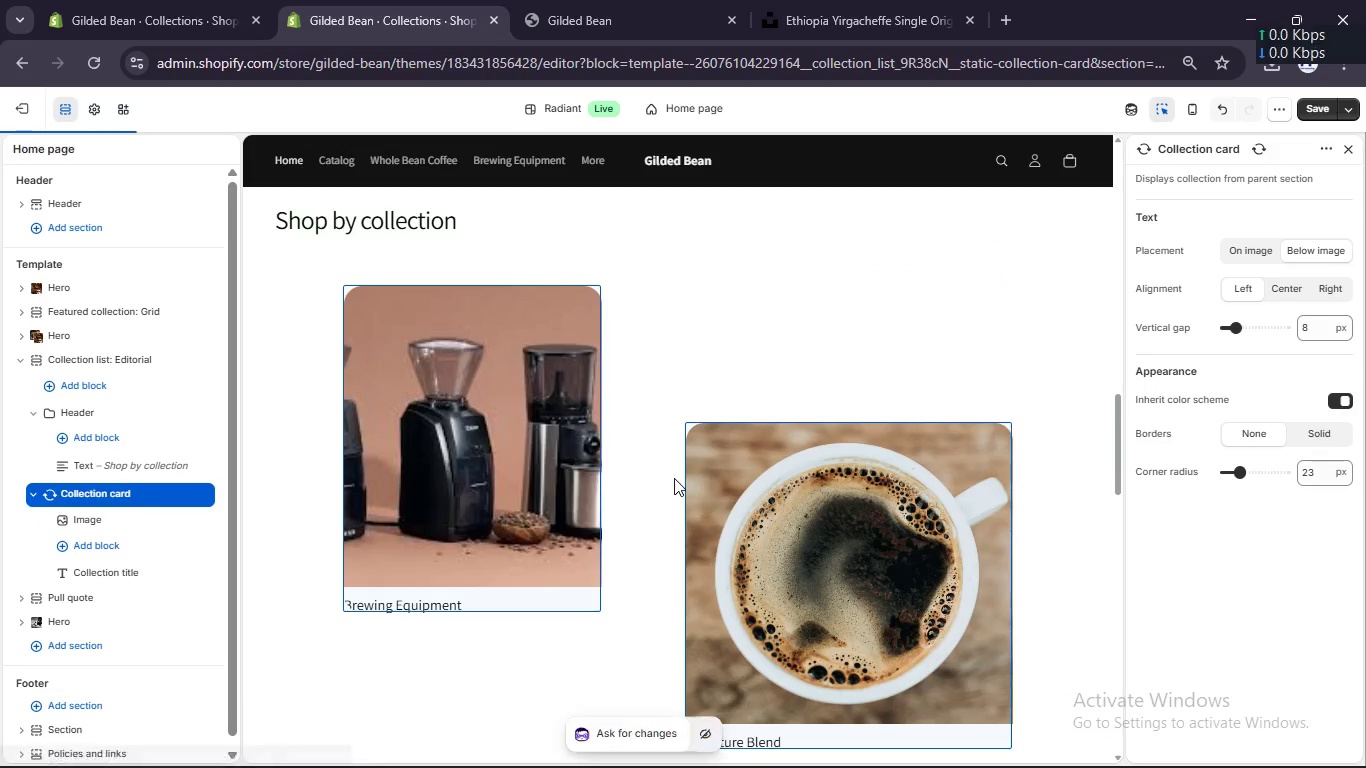 
scroll: coordinate [666, 483], scroll_direction: down, amount: 4.0
 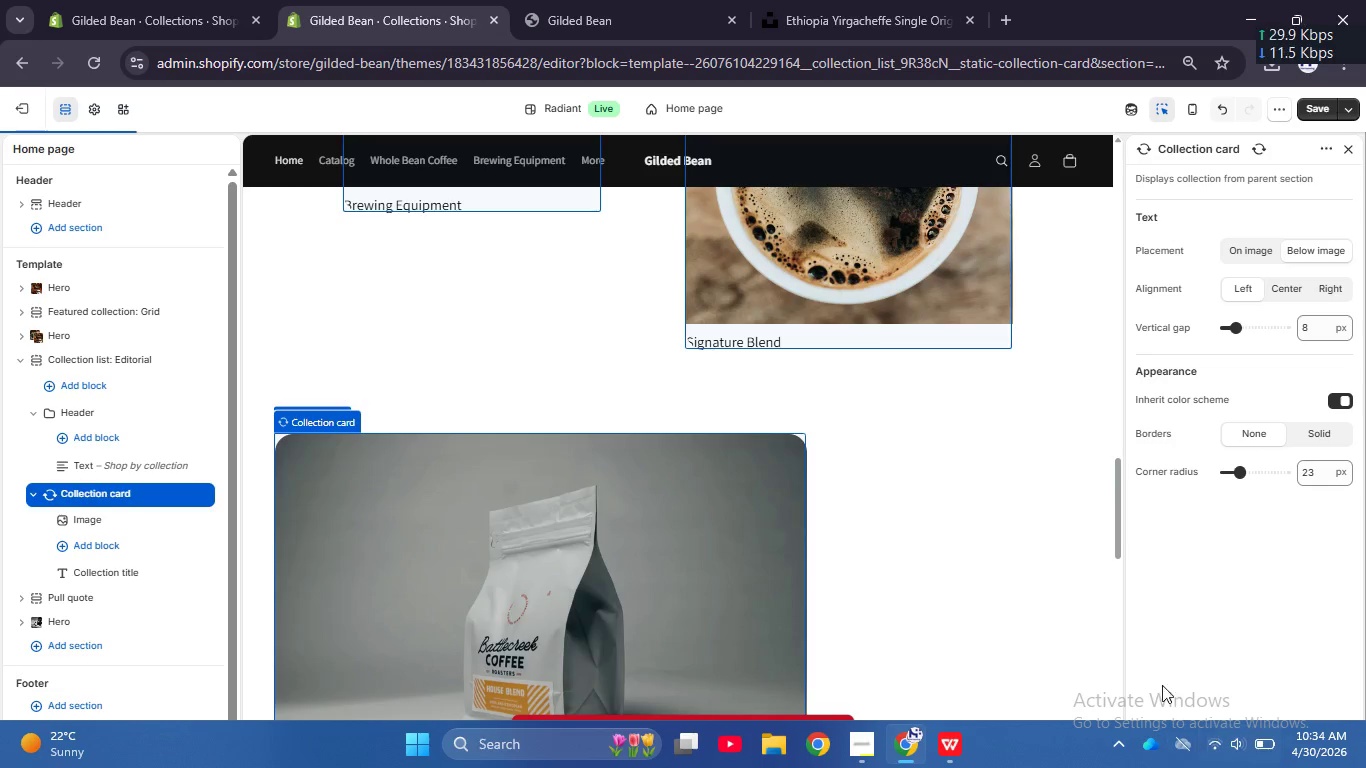 
wait(5.51)
 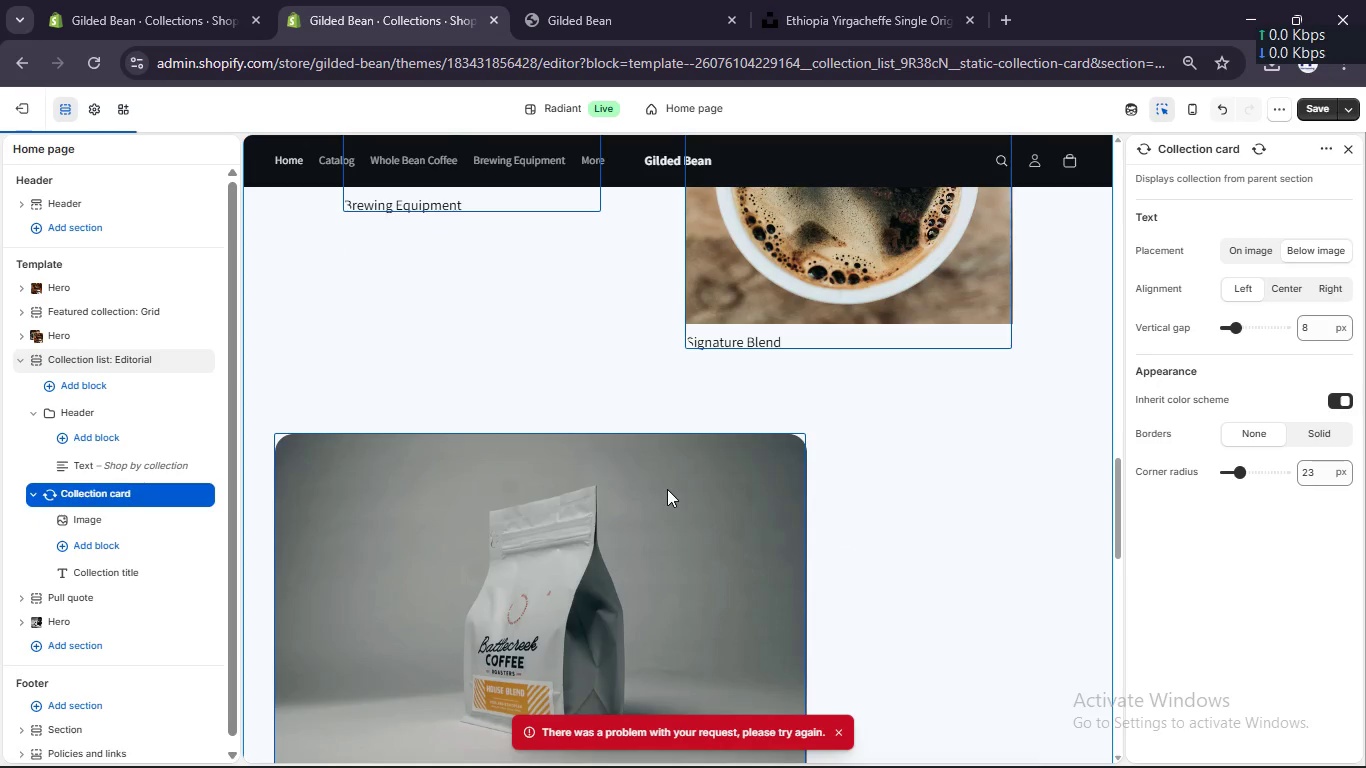 
scroll: coordinate [721, 559], scroll_direction: up, amount: 2.0
 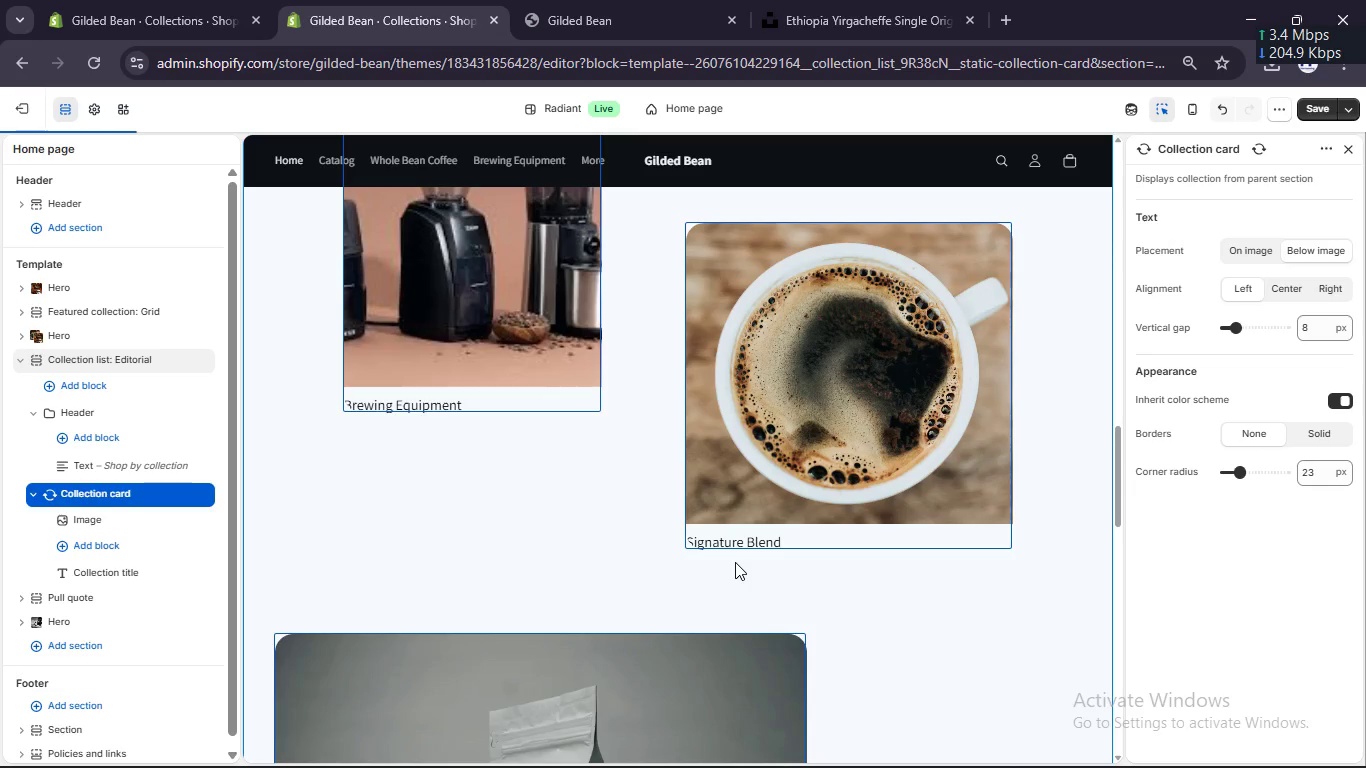 
wait(20.28)
 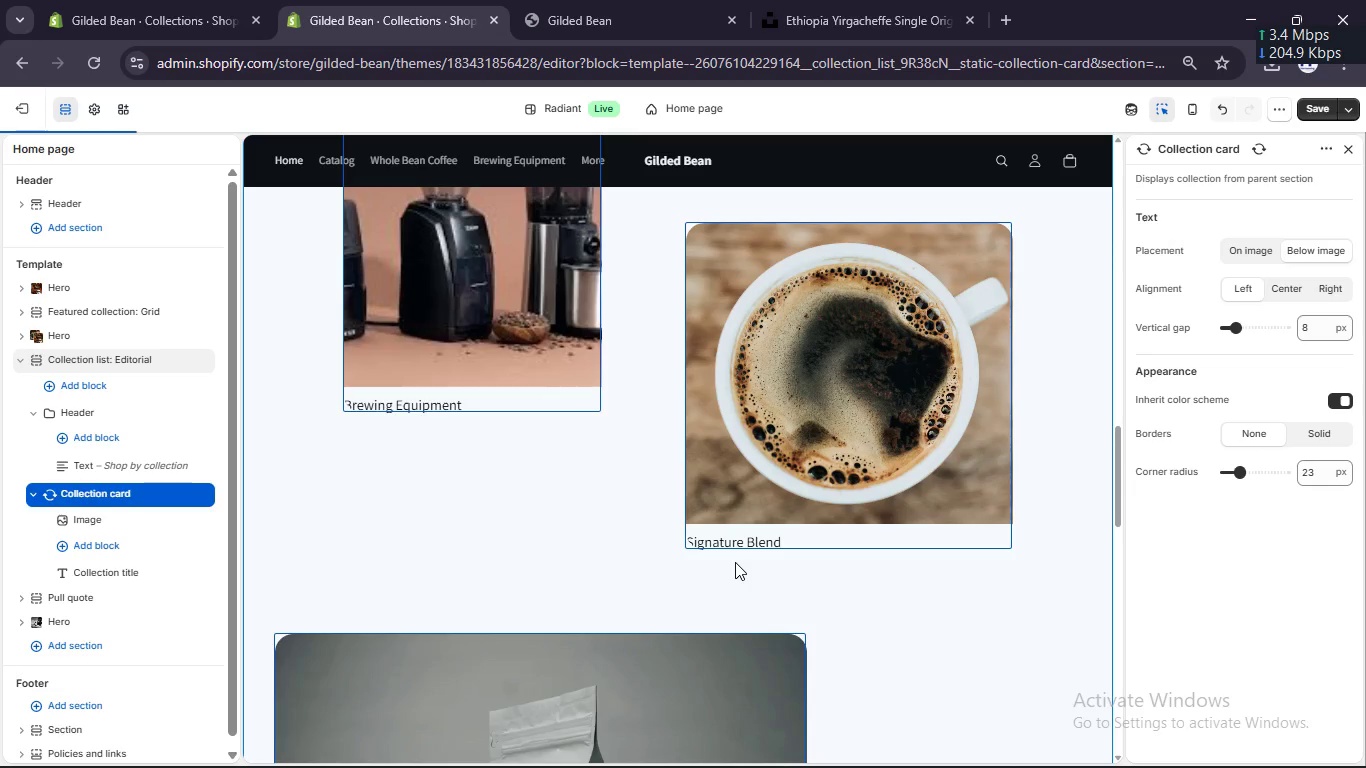 
left_click([665, 706])
 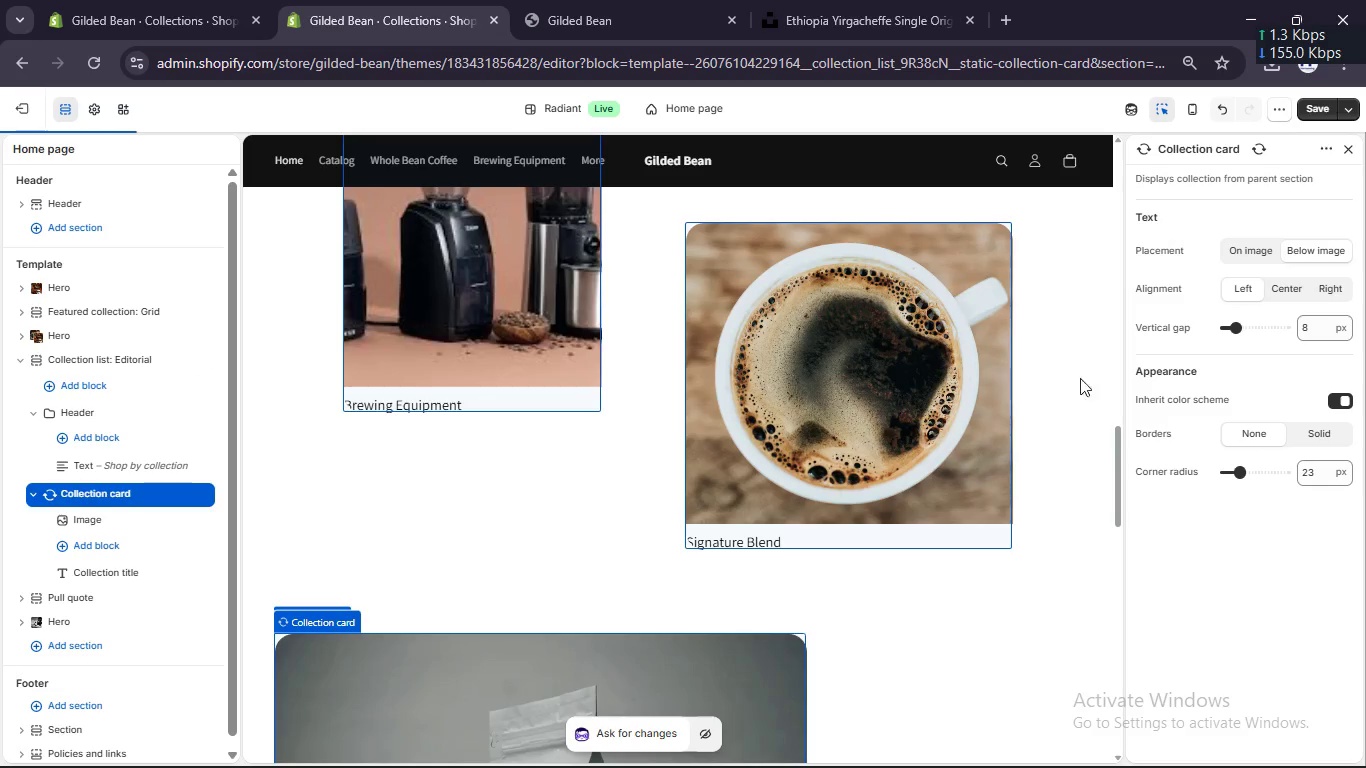 
scroll: coordinate [791, 476], scroll_direction: down, amount: 1.0
 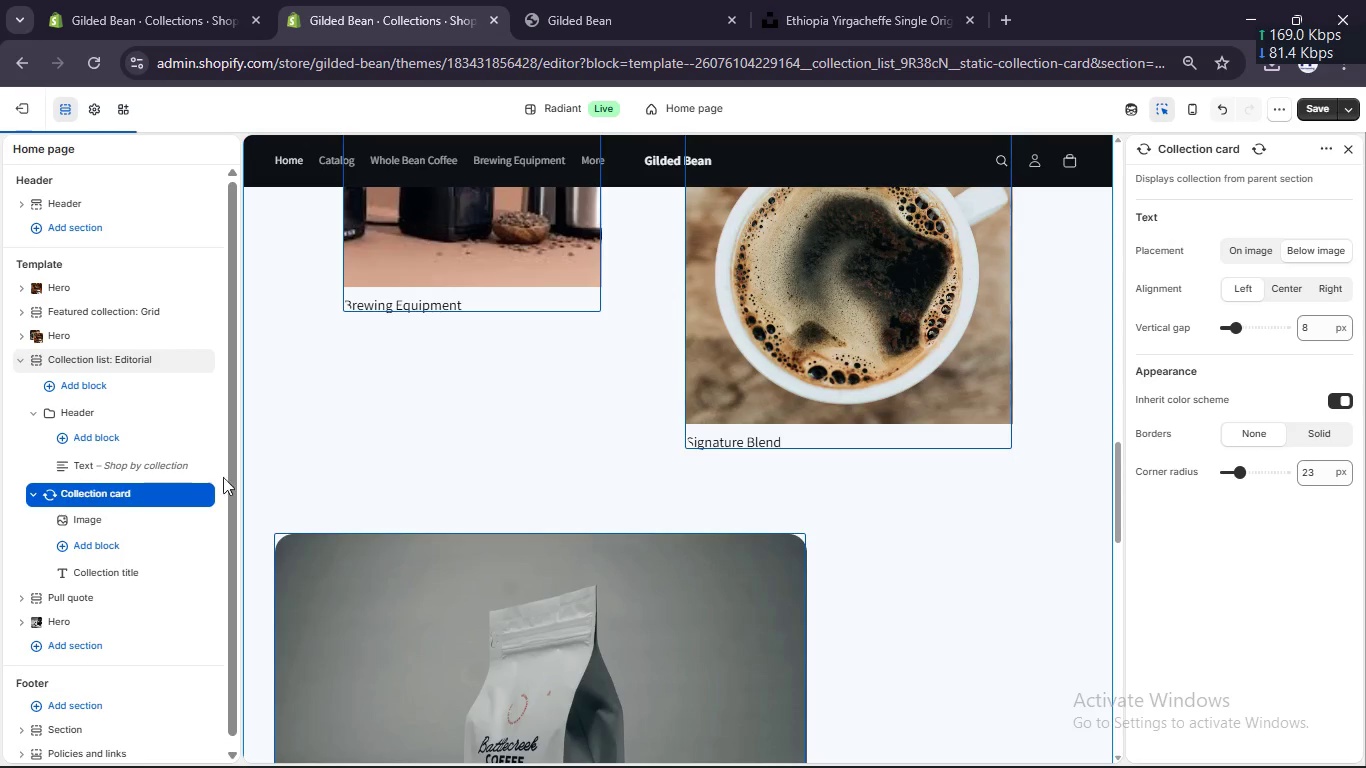 
left_click([119, 522])
 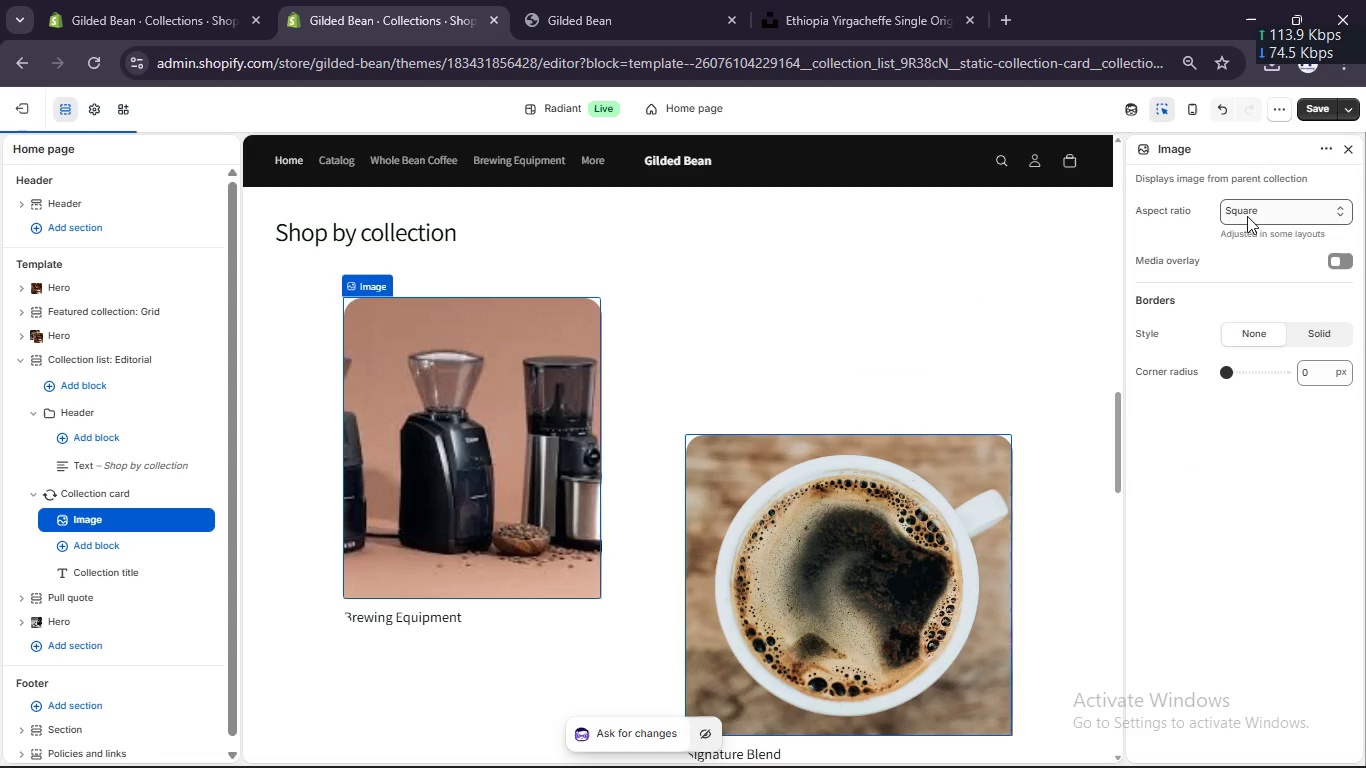 
scroll: coordinate [965, 374], scroll_direction: down, amount: 3.0
 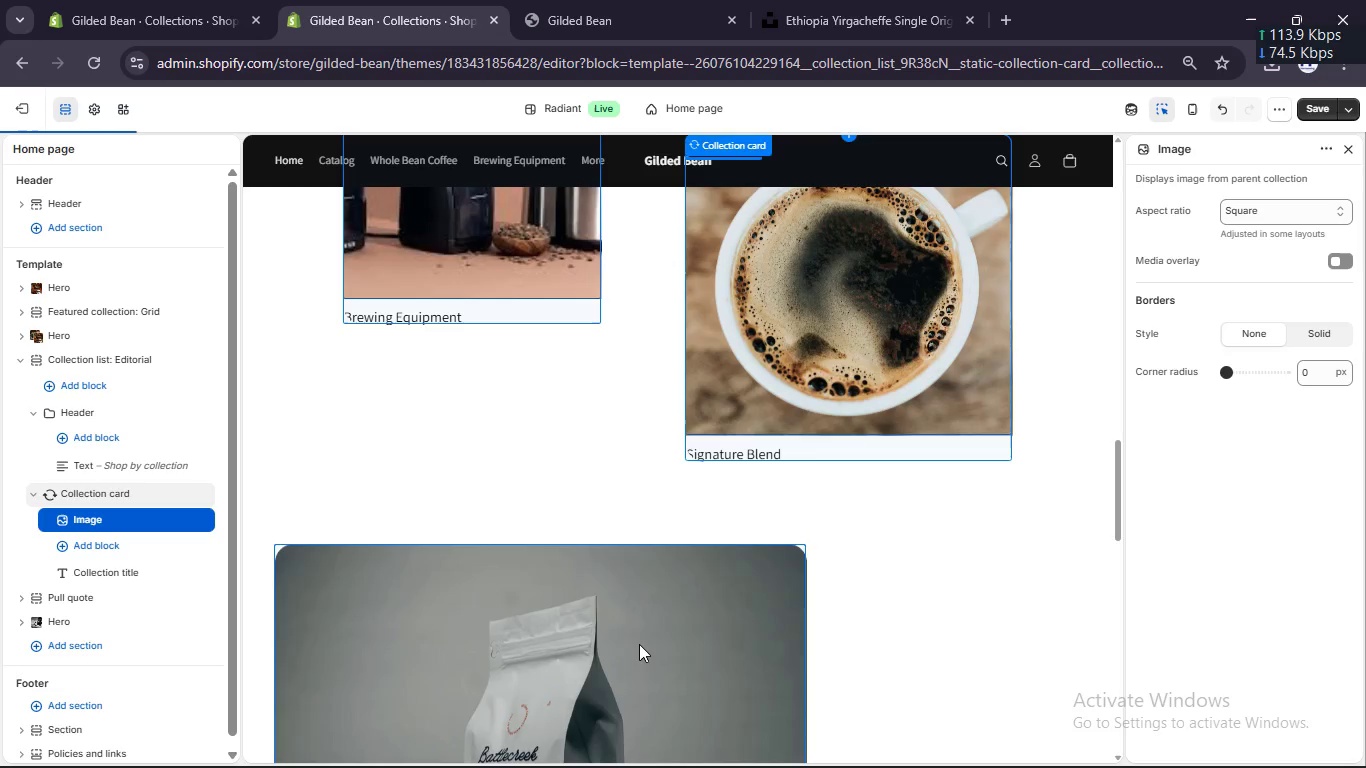 
left_click([635, 649])
 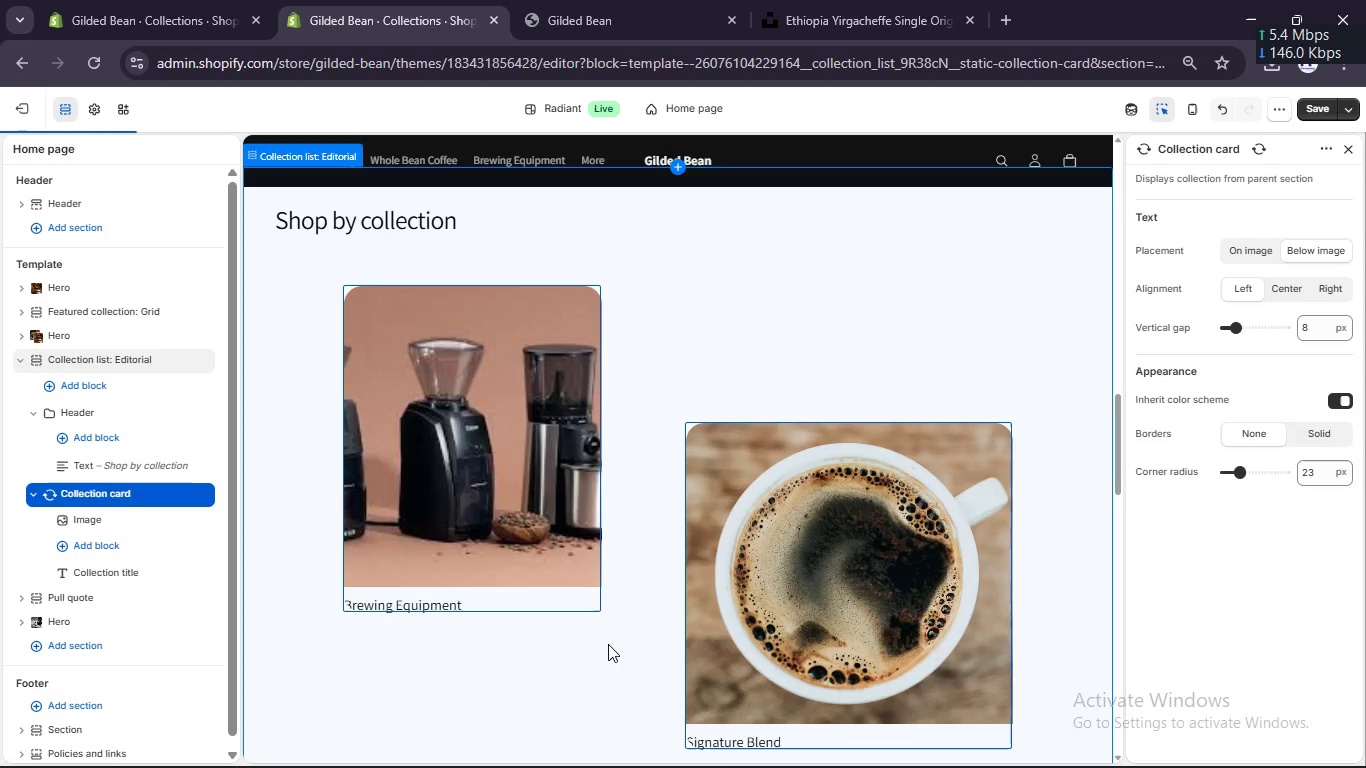 
left_click([114, 518])
 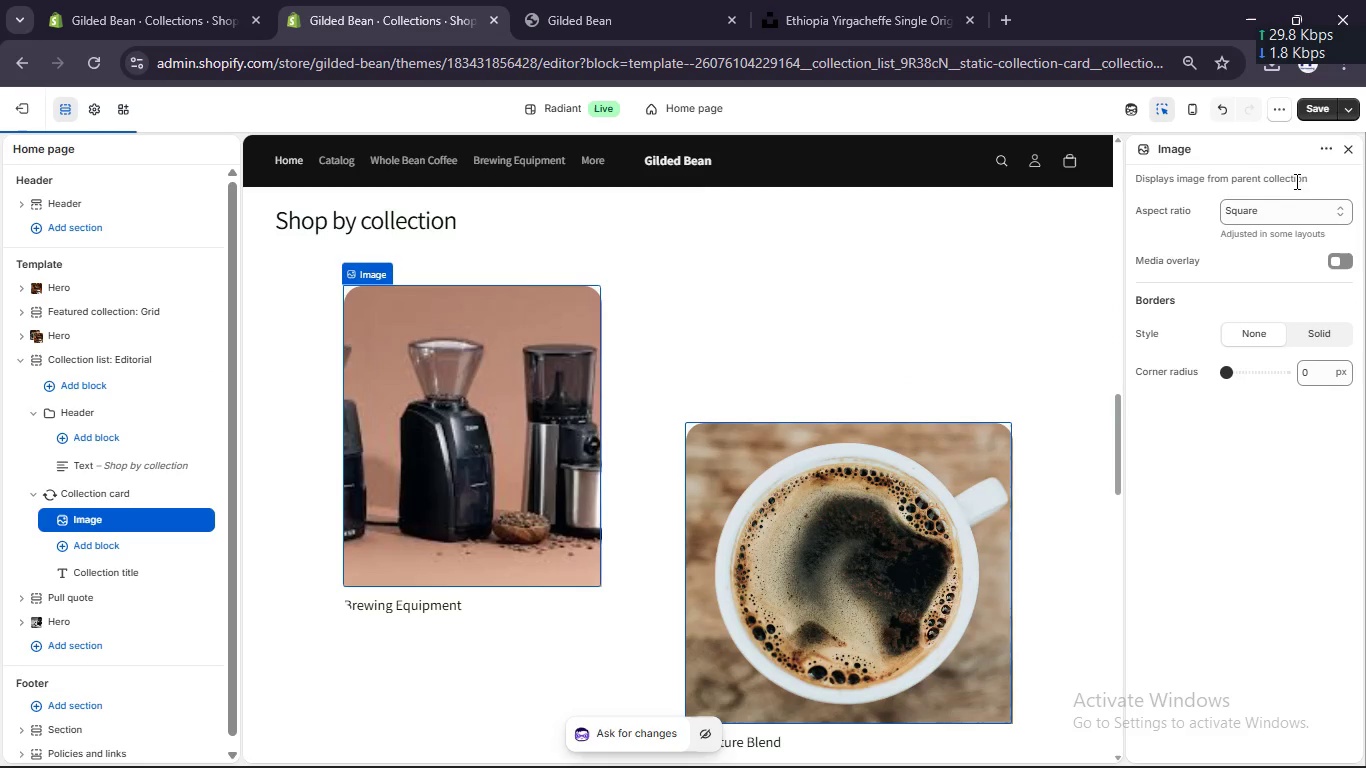 
left_click([1292, 202])
 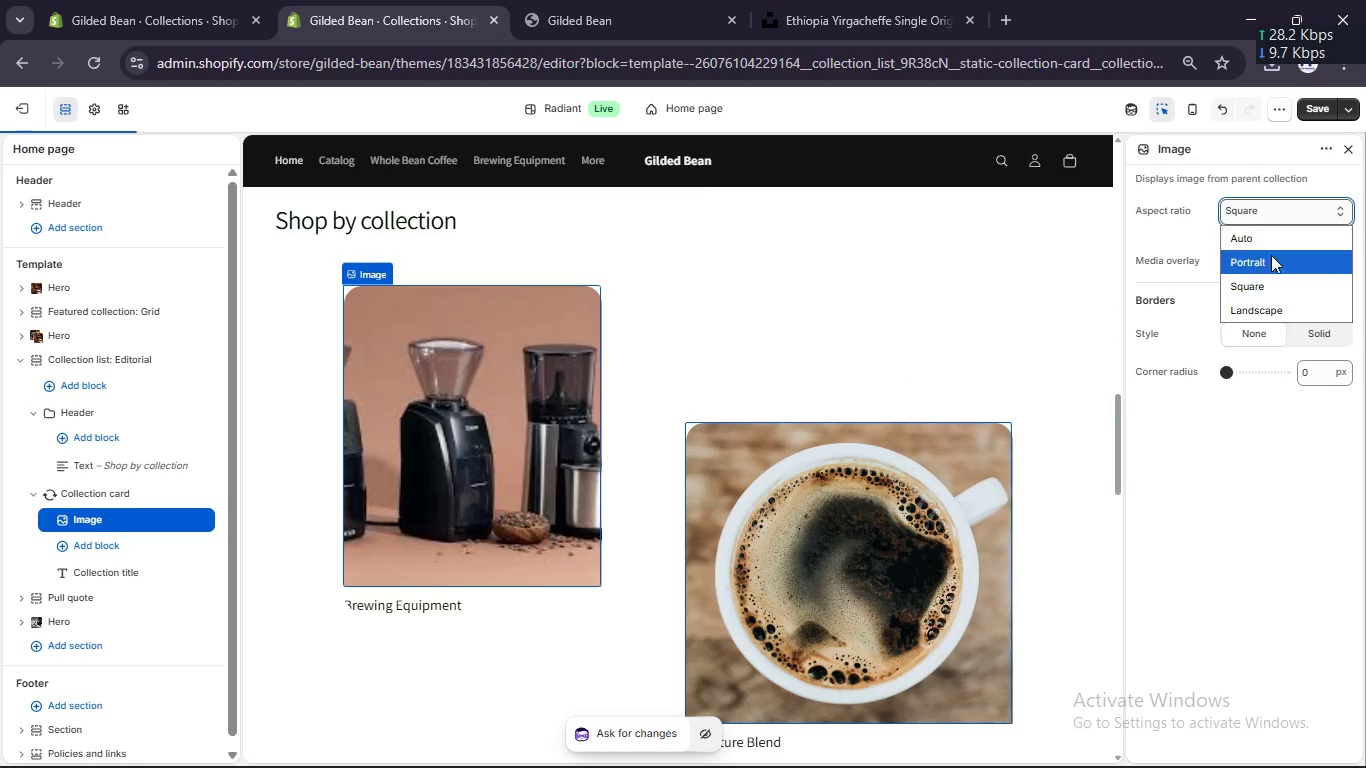 
left_click([1260, 284])
 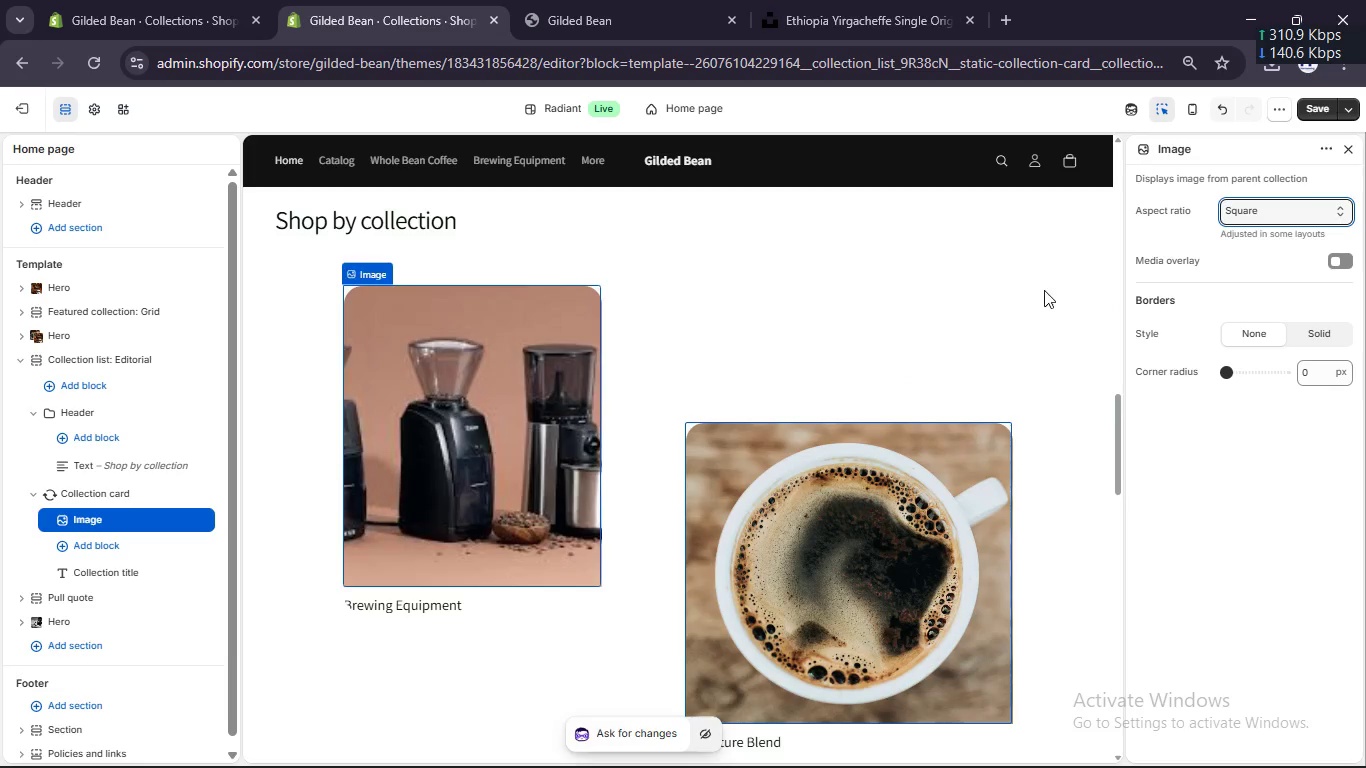 
scroll: coordinate [1044, 286], scroll_direction: down, amount: 7.0
 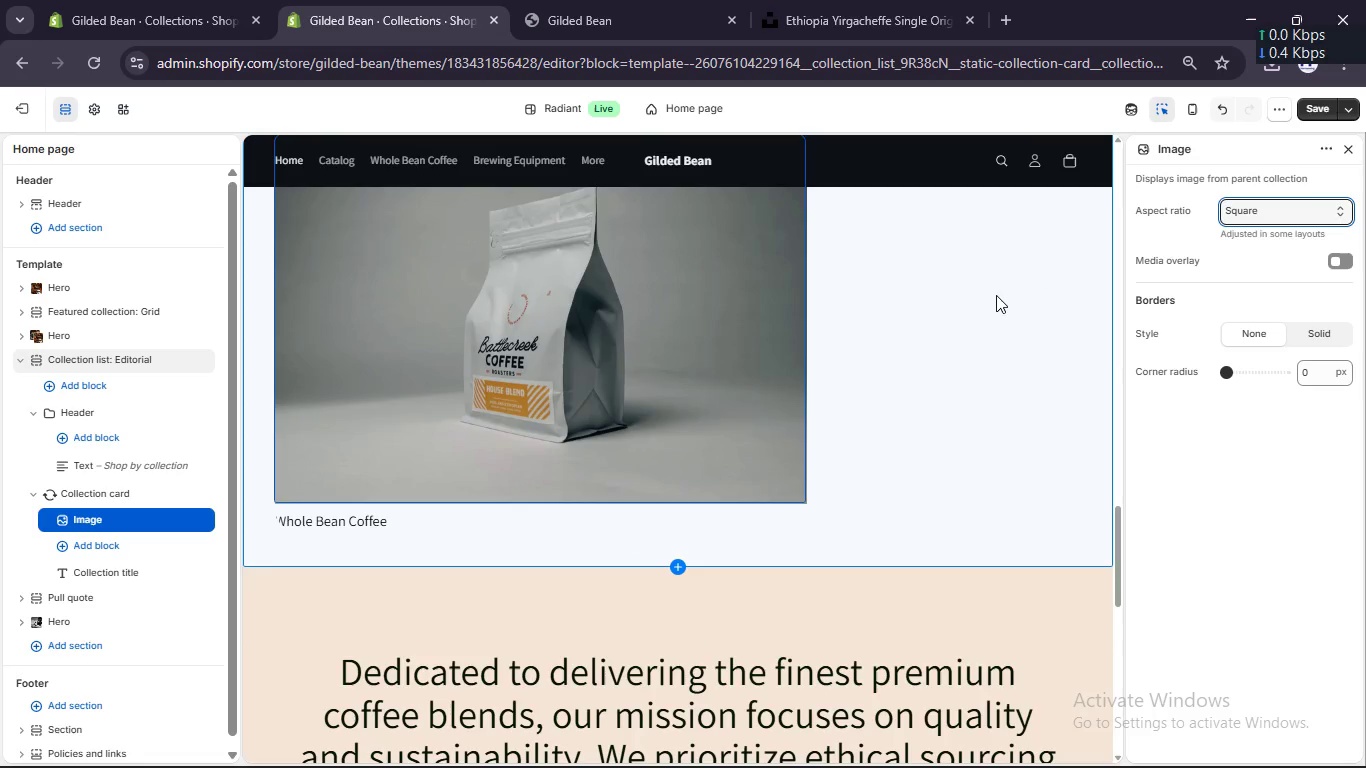 
scroll: coordinate [996, 295], scroll_direction: up, amount: 10.0
 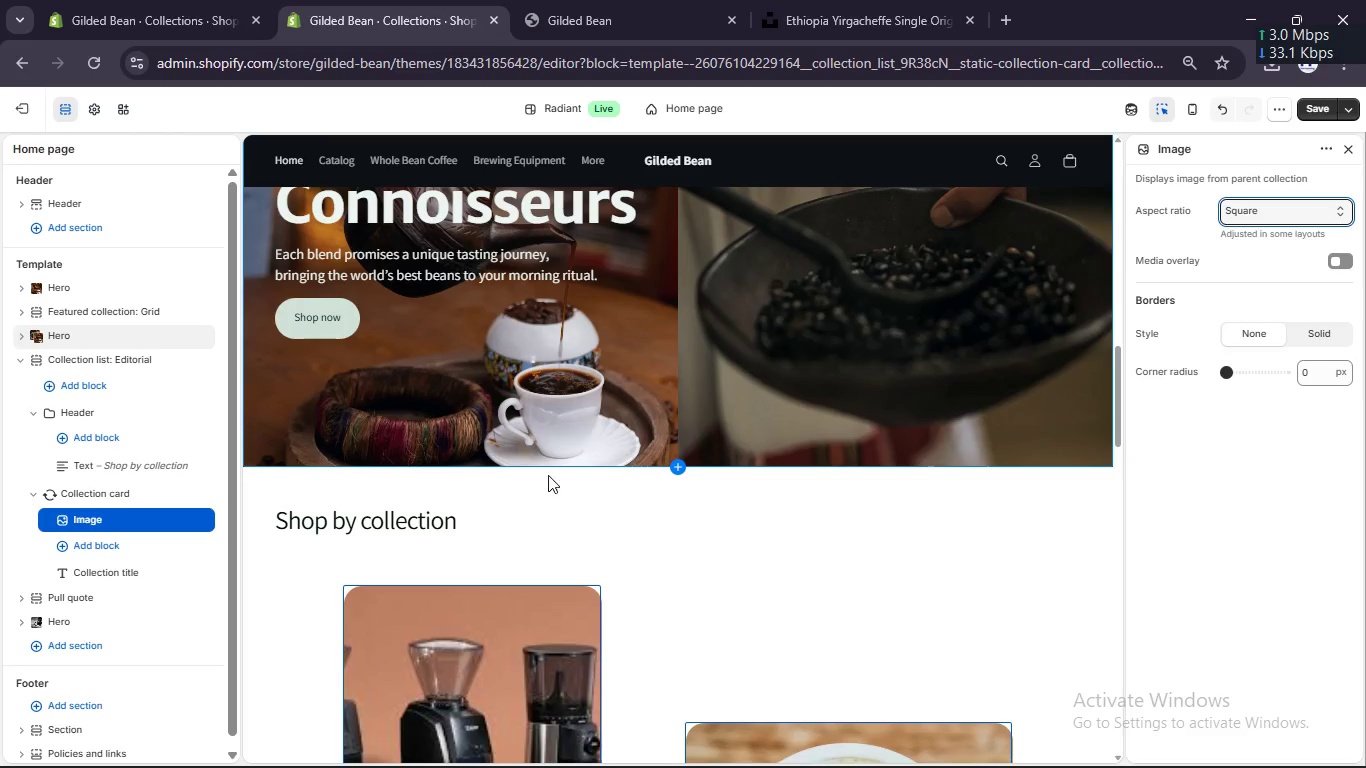 
left_click([562, 497])
 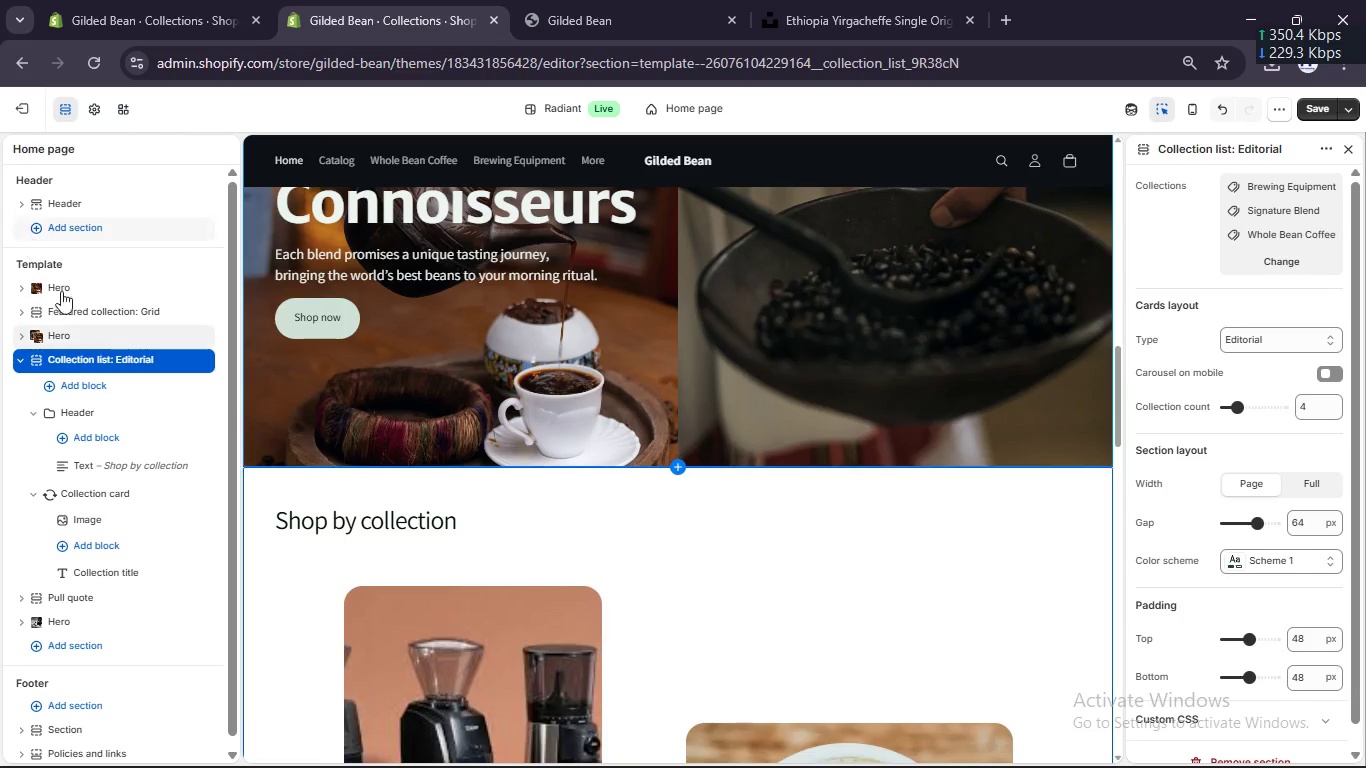 
left_click([178, 358])
 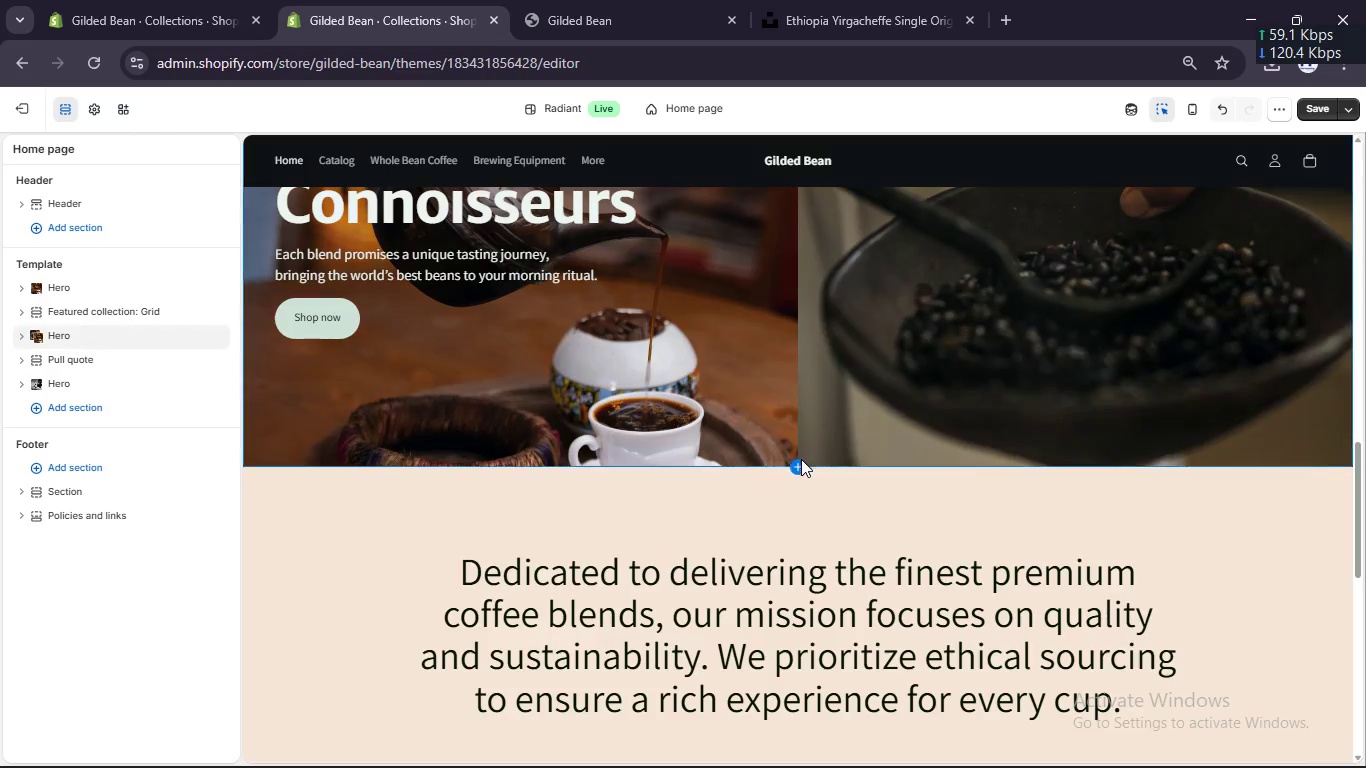 
left_click([797, 464])
 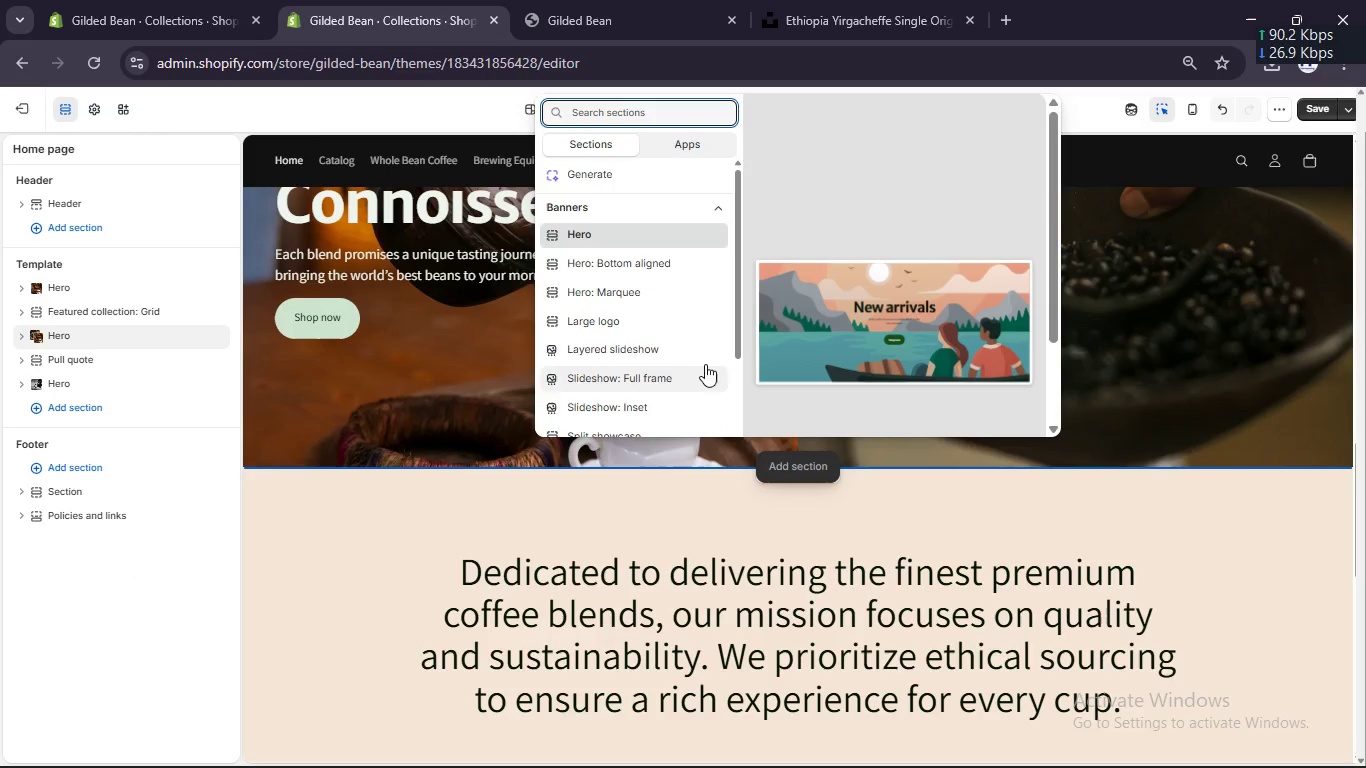 
scroll: coordinate [689, 351], scroll_direction: down, amount: 3.0
 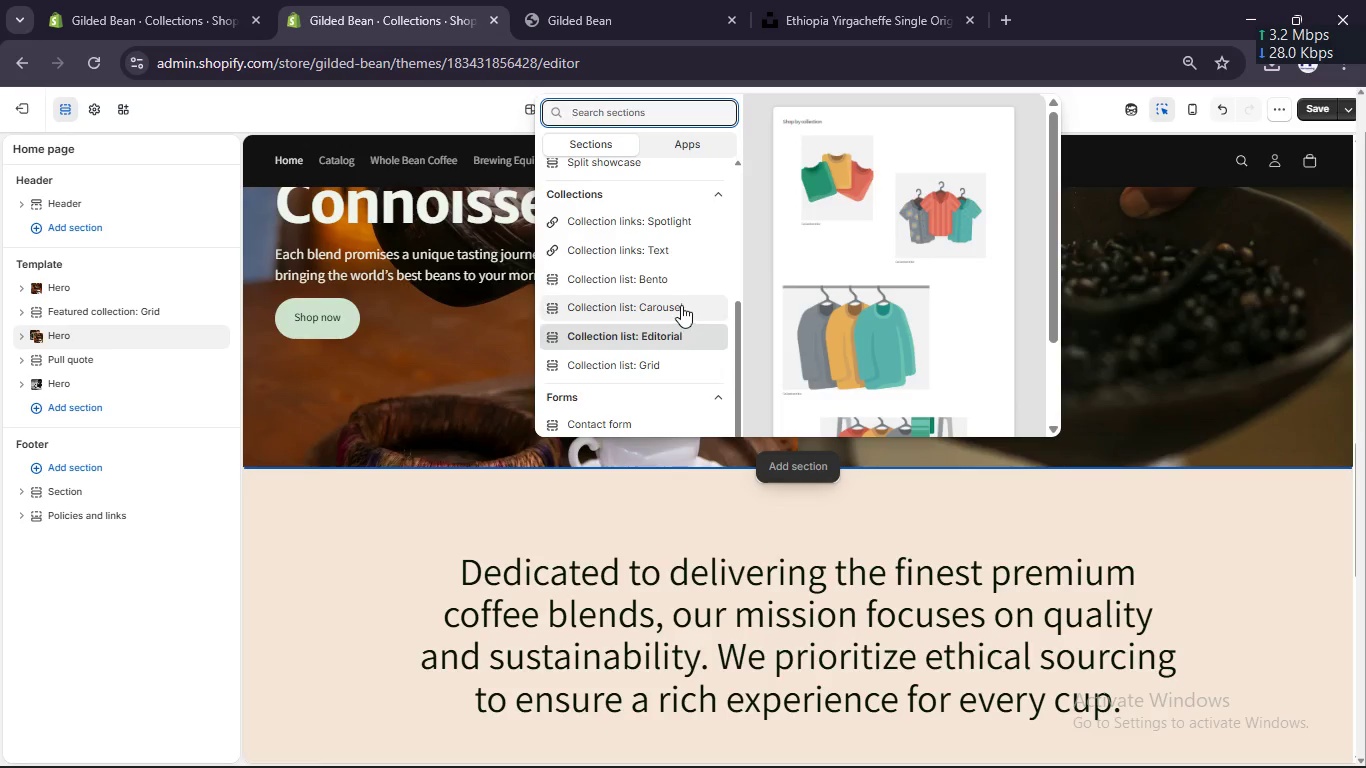 
left_click([681, 305])
 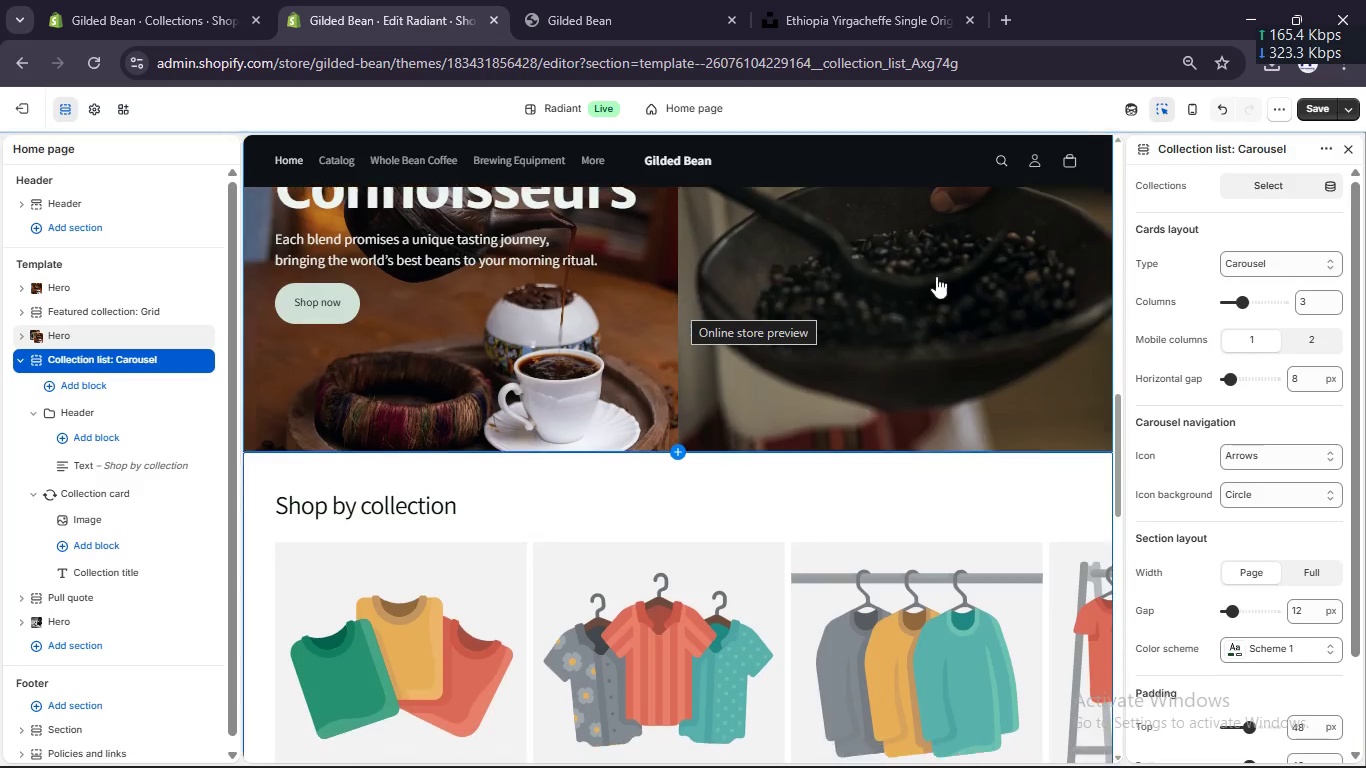 
left_click([1233, 269])
 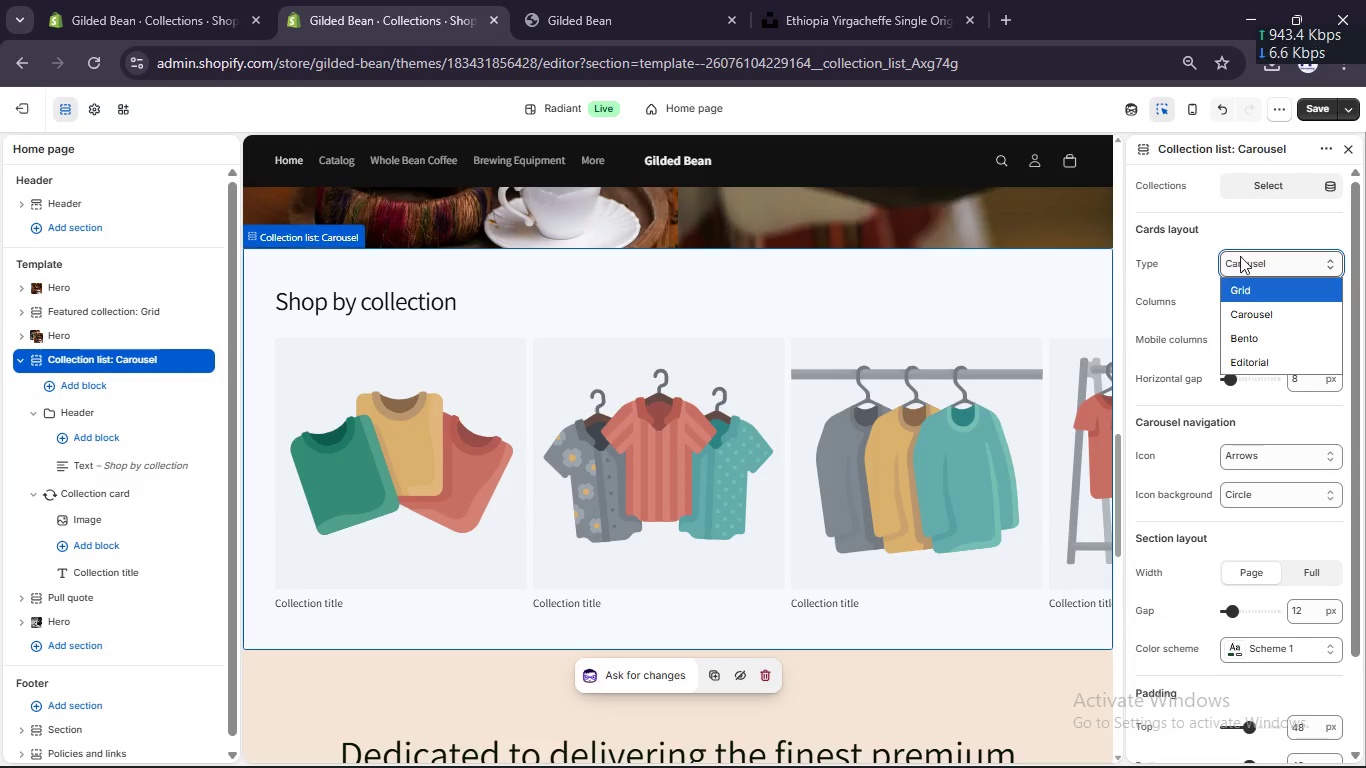 
left_click([1234, 229])
 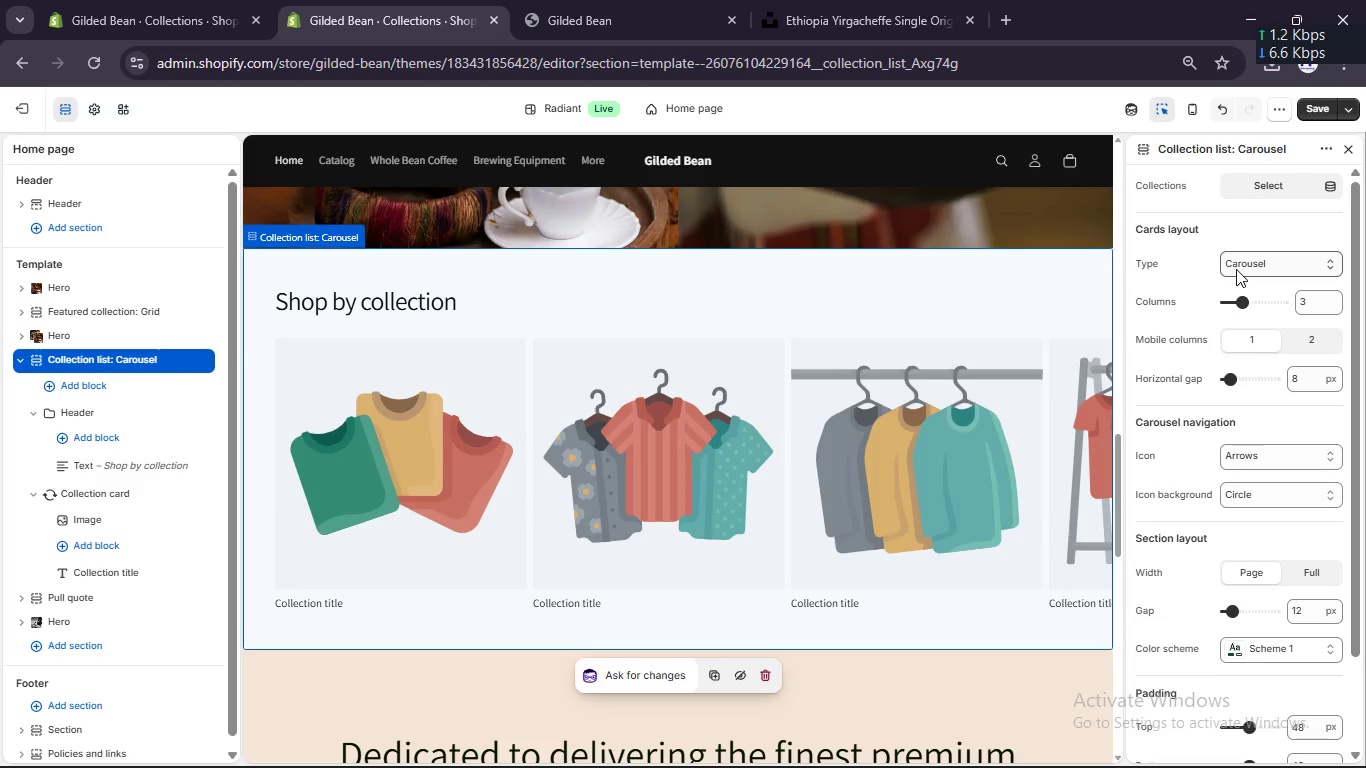 
left_click([1245, 179])
 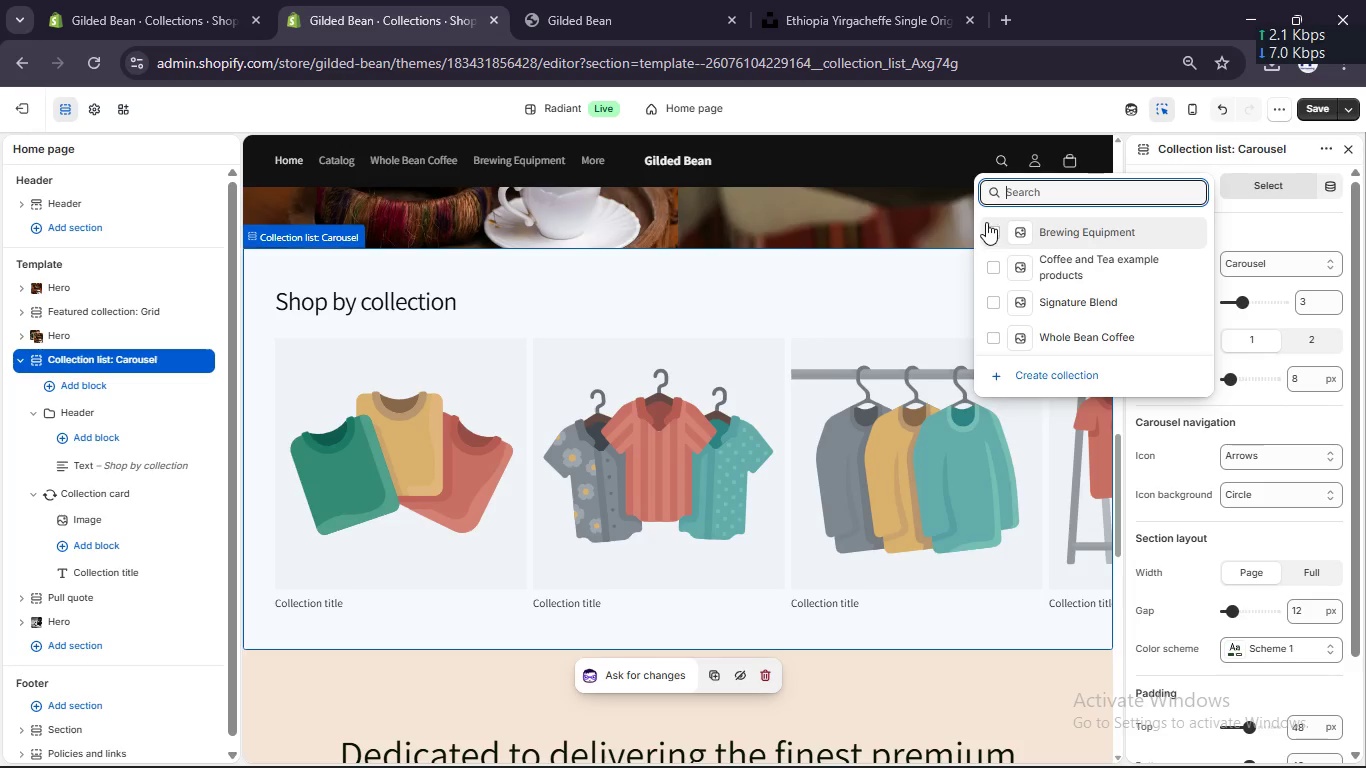 
left_click([989, 229])
 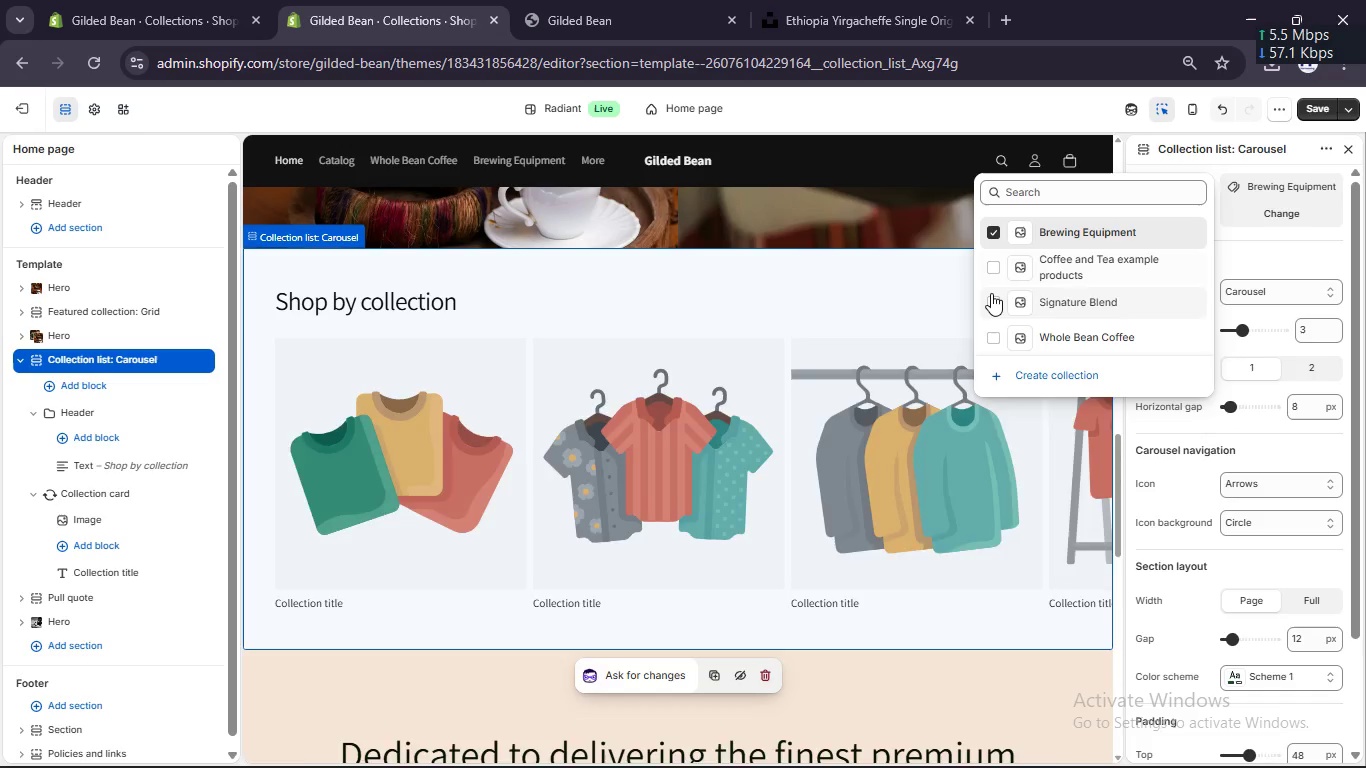 
left_click([991, 294])
 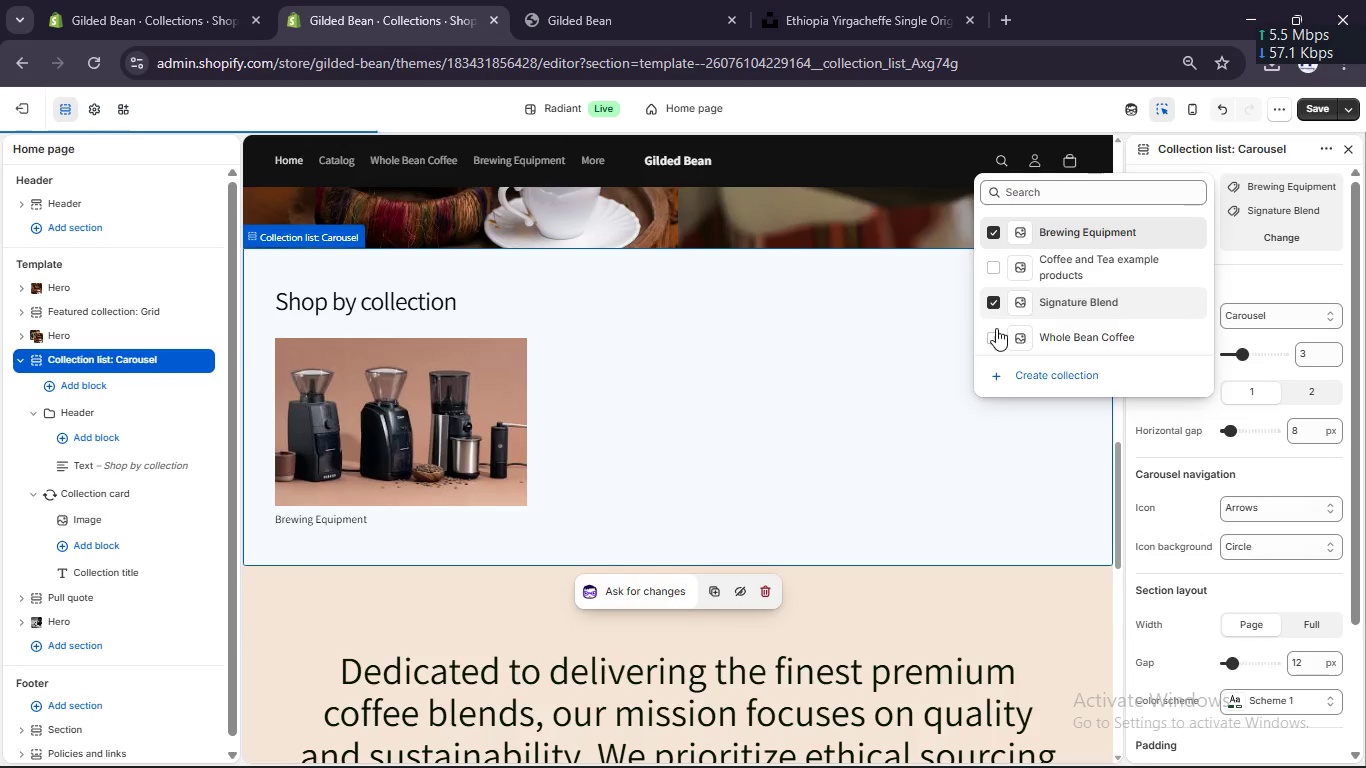 
left_click([995, 332])
 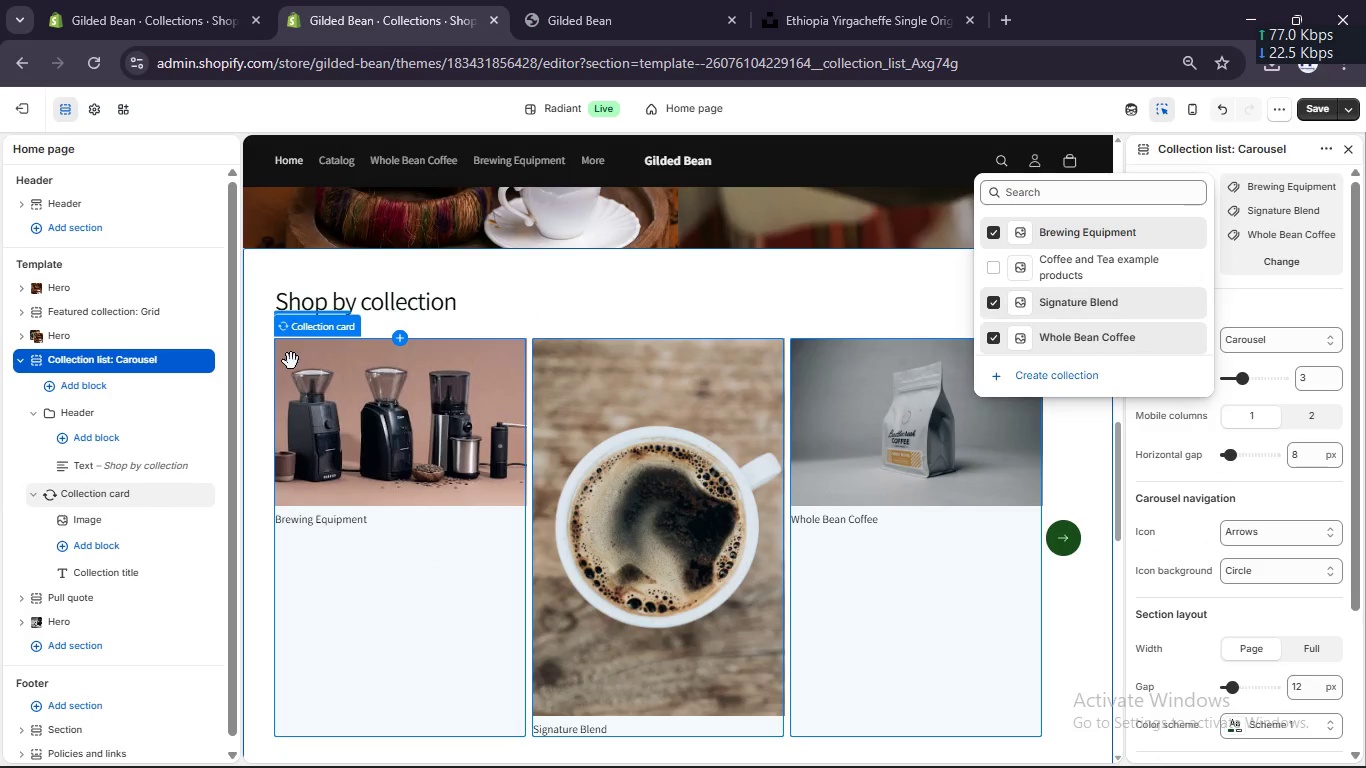 
left_click([122, 523])
 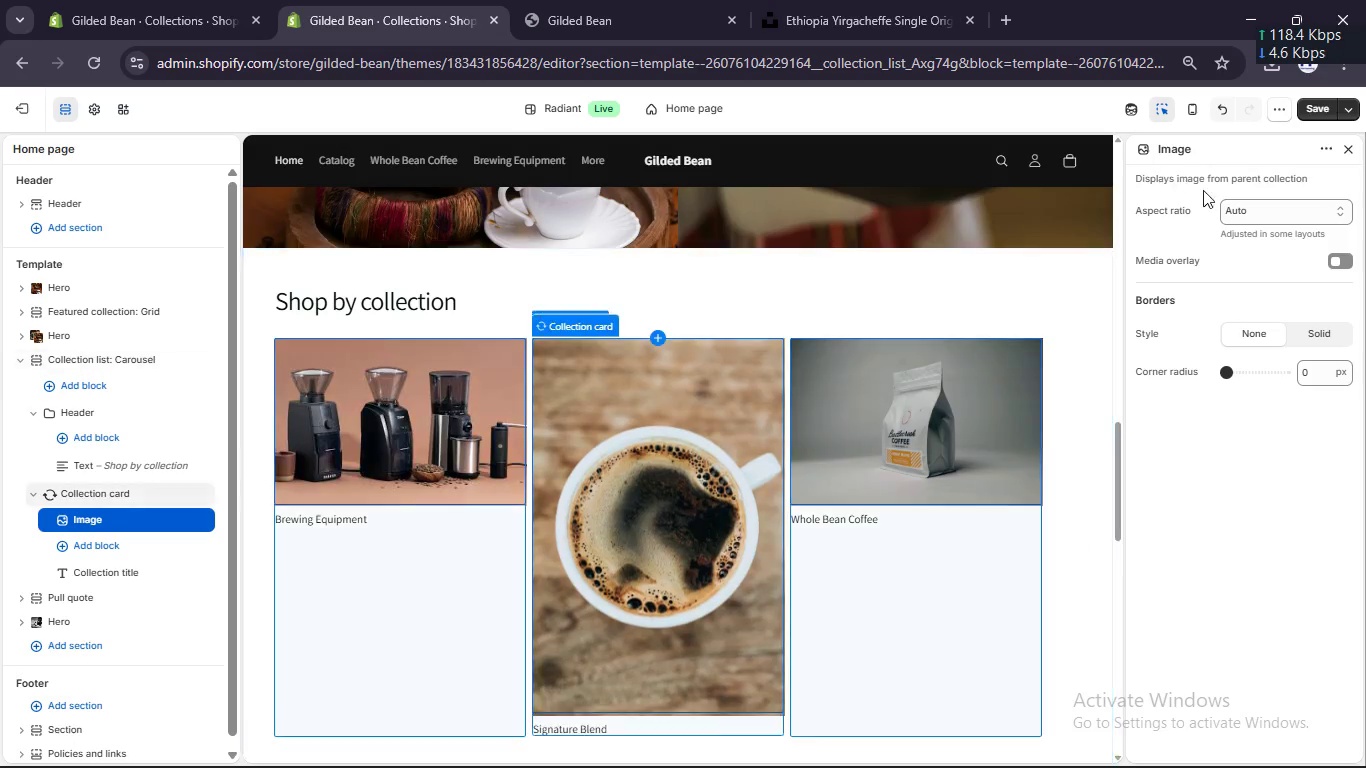 
left_click([1241, 206])
 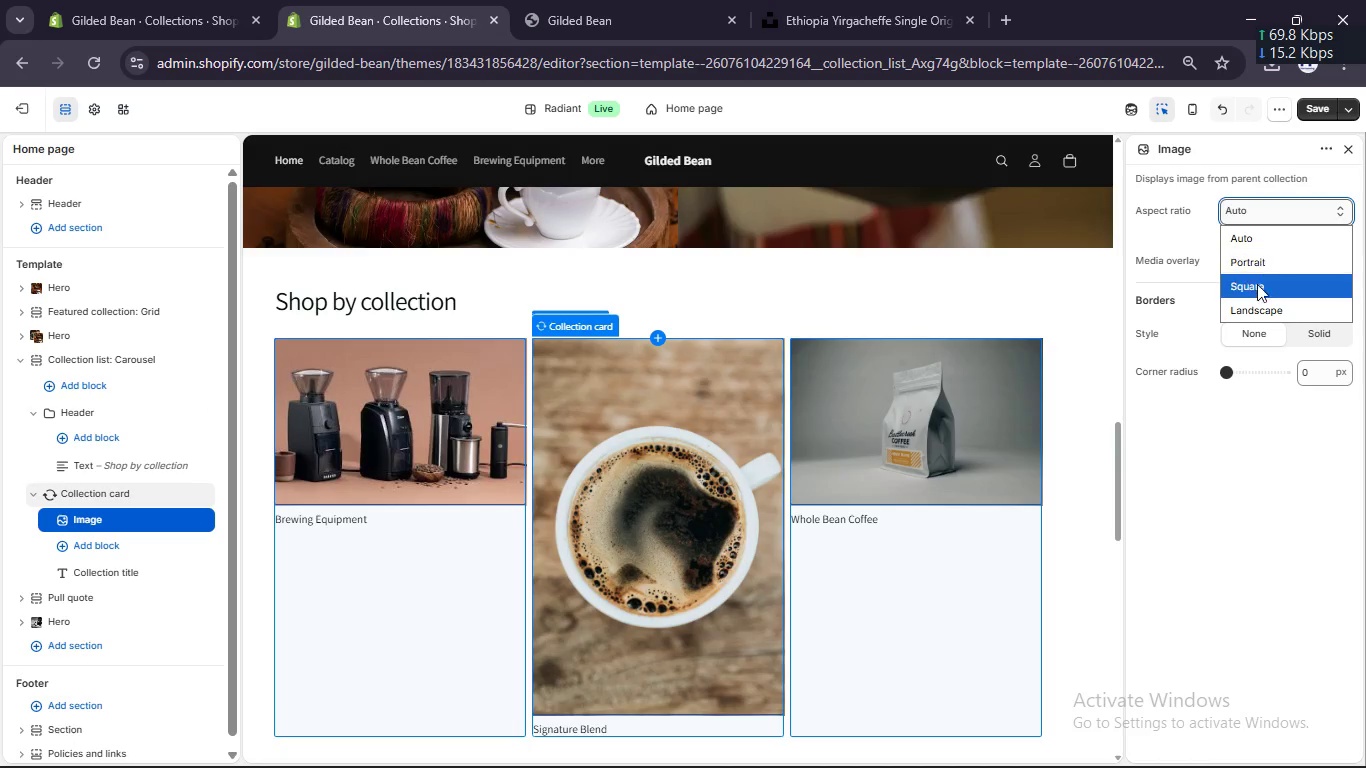 
left_click([1258, 286])
 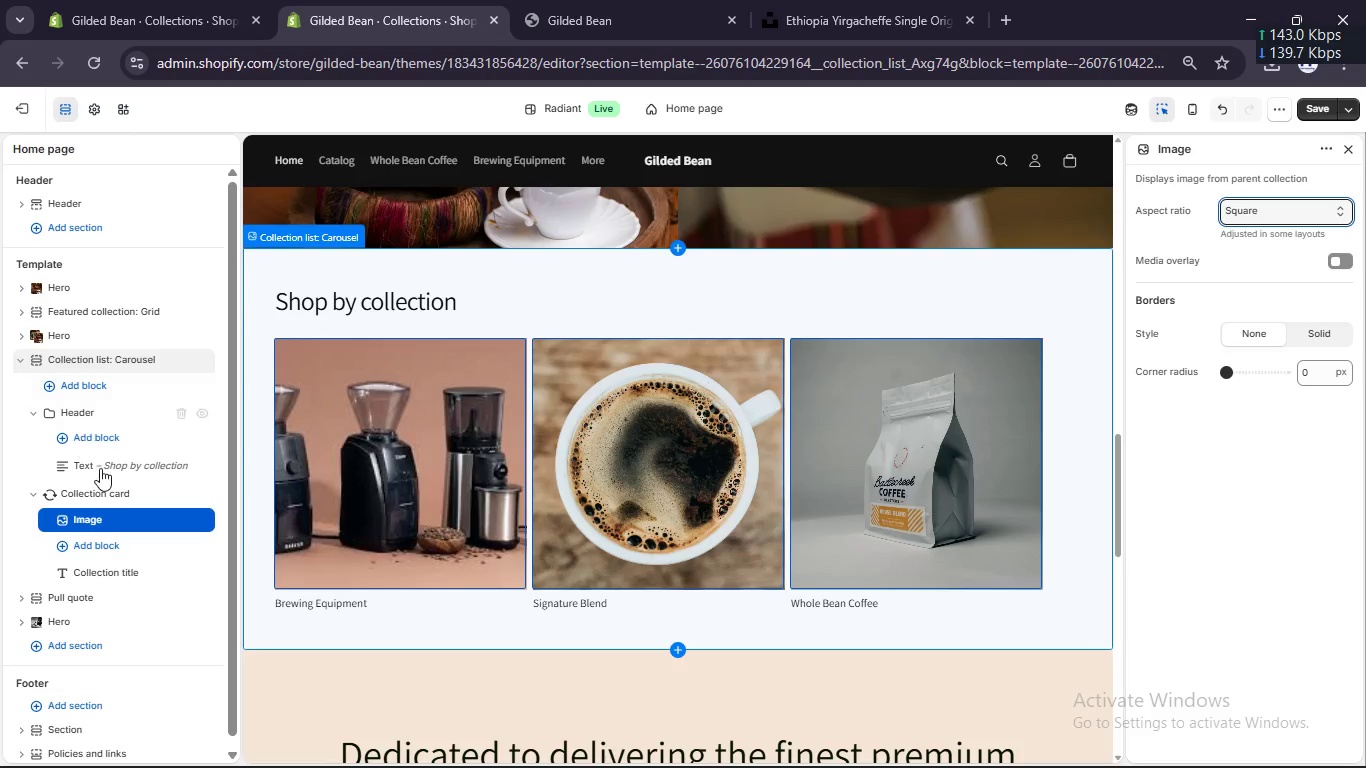 
left_click([104, 365])
 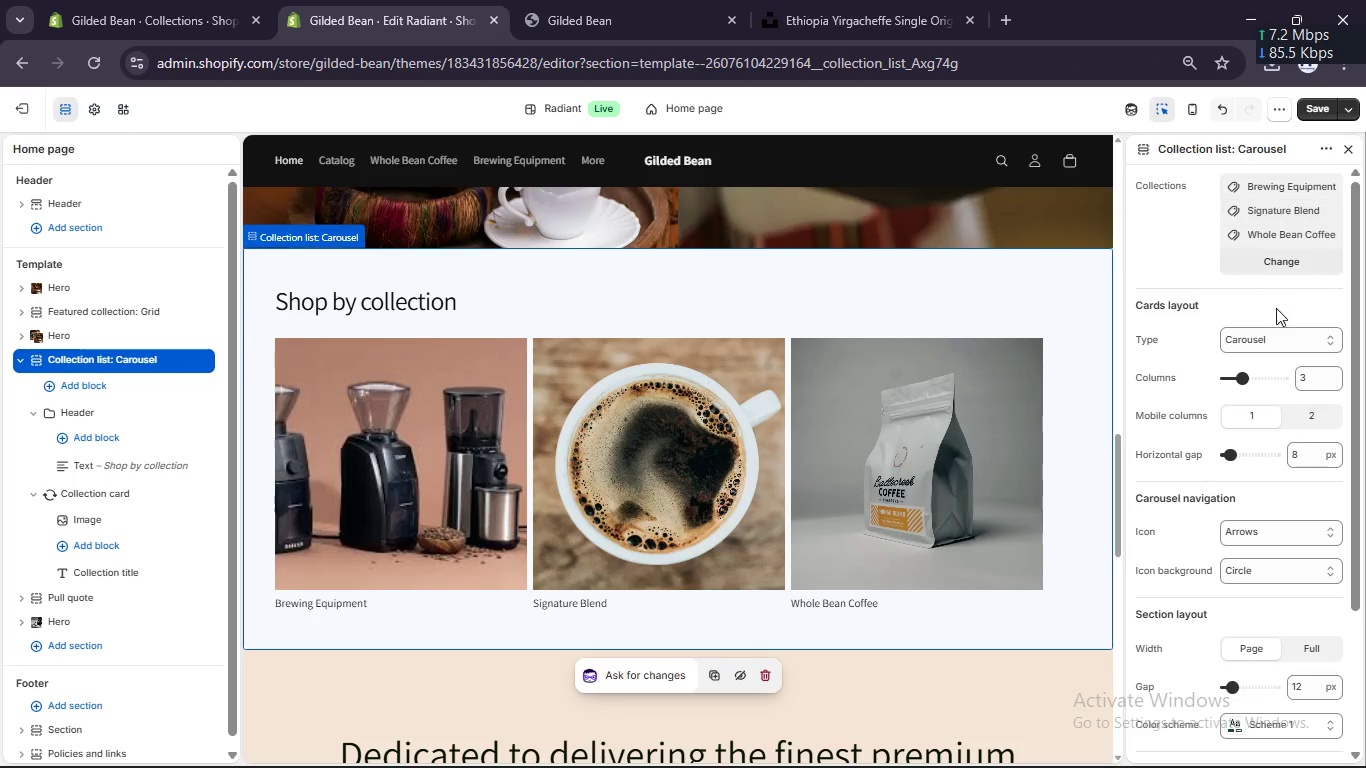 
scroll: coordinate [1249, 432], scroll_direction: down, amount: 5.0
 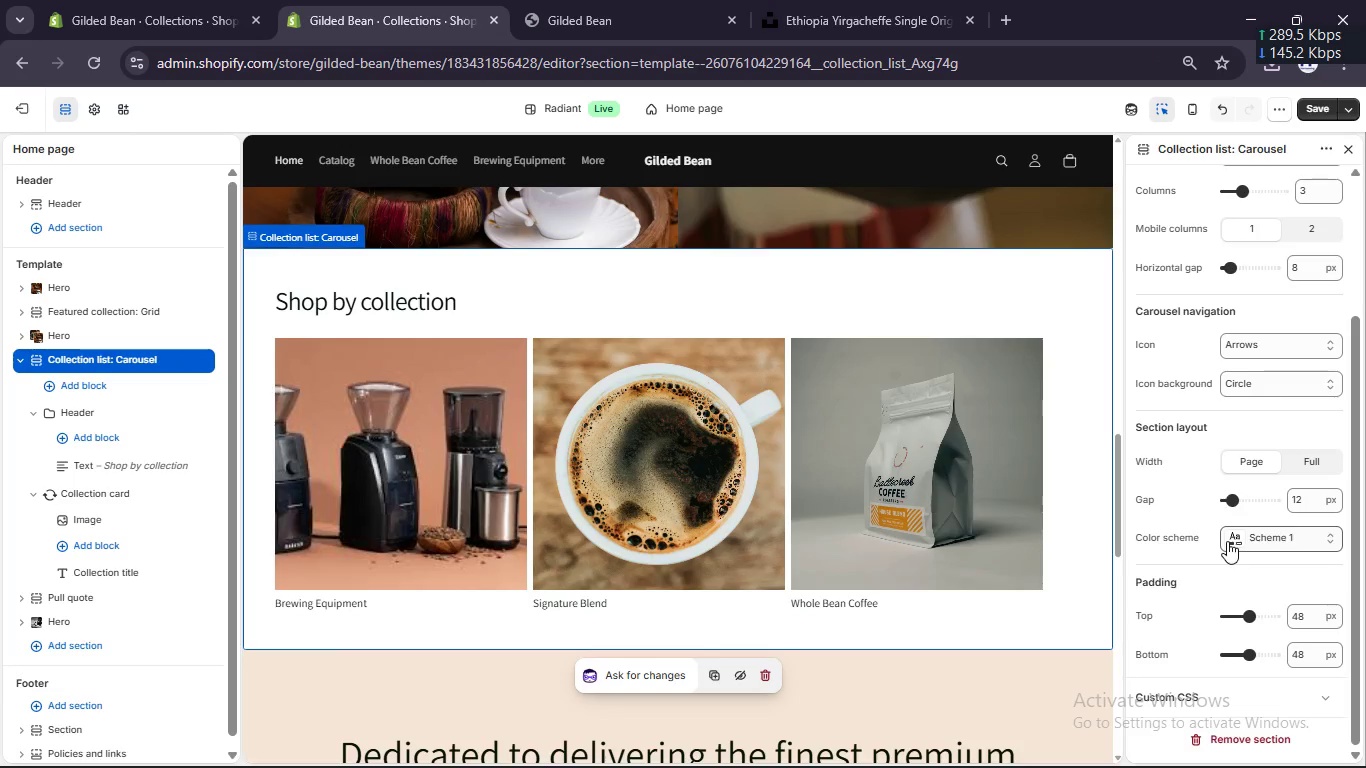 
left_click([1232, 531])
 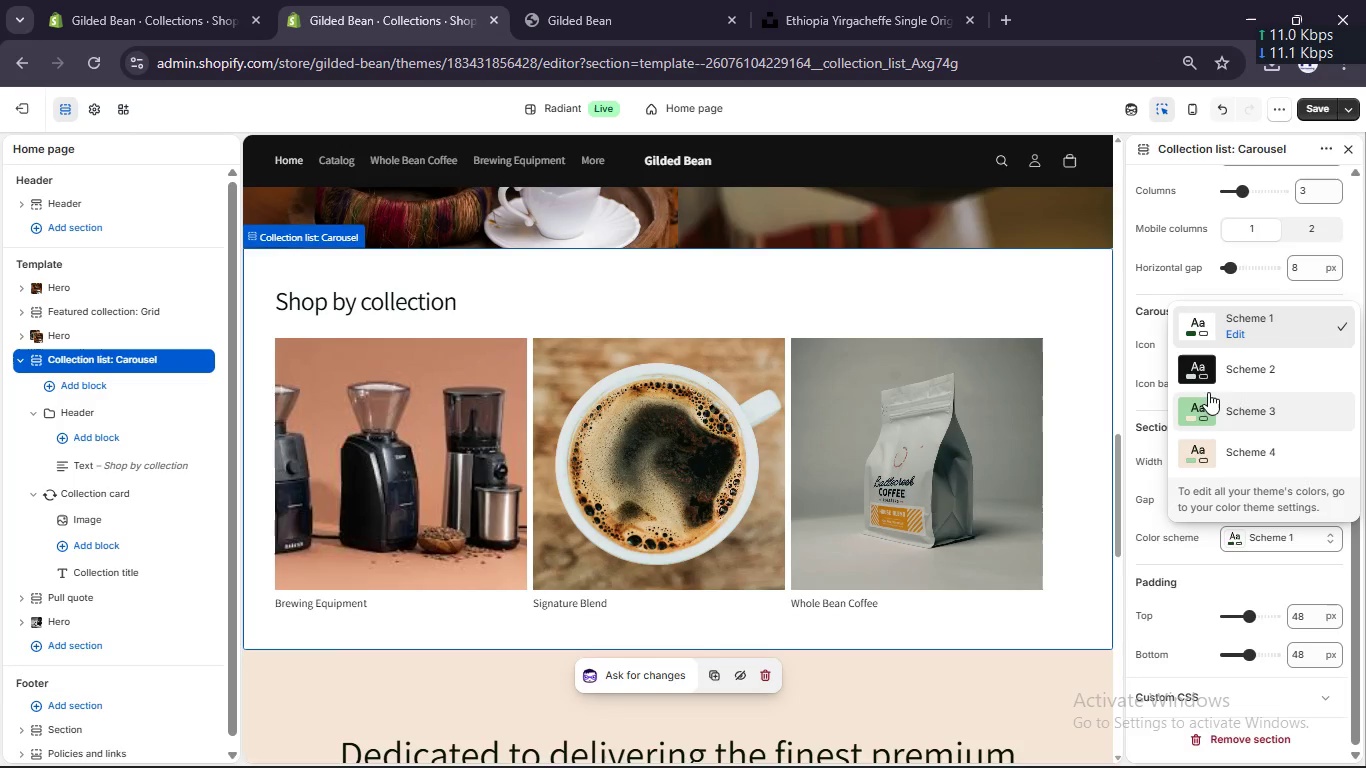 
left_click([1201, 375])
 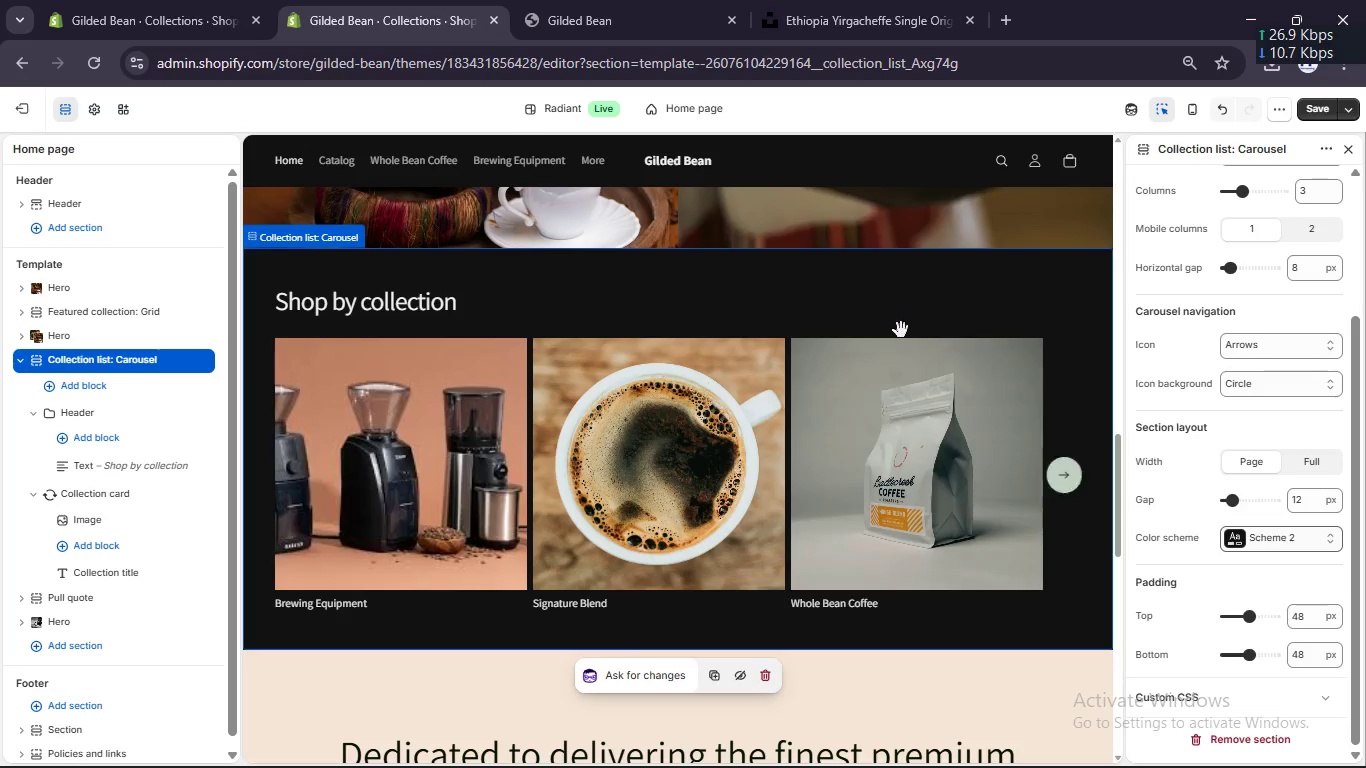 
scroll: coordinate [821, 301], scroll_direction: down, amount: 3.0
 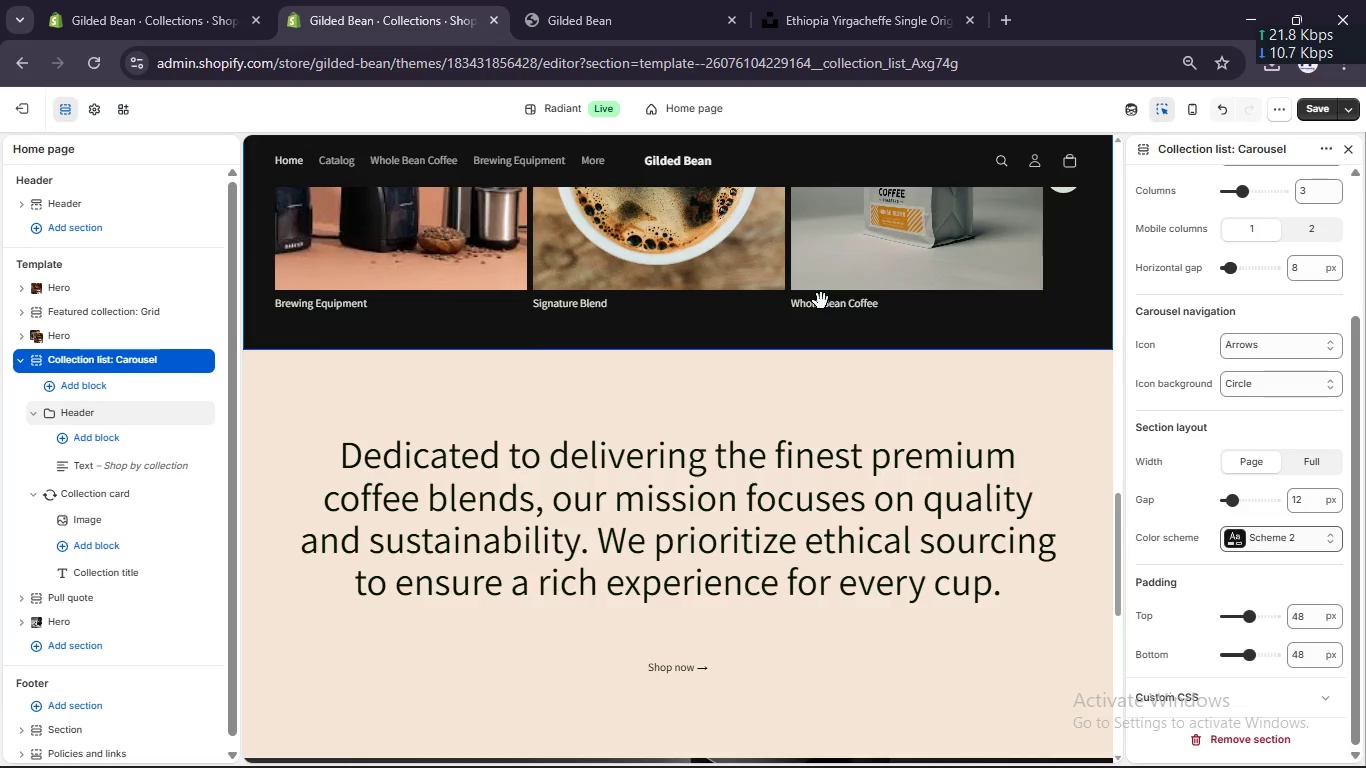 
scroll: coordinate [821, 301], scroll_direction: up, amount: 1.0
 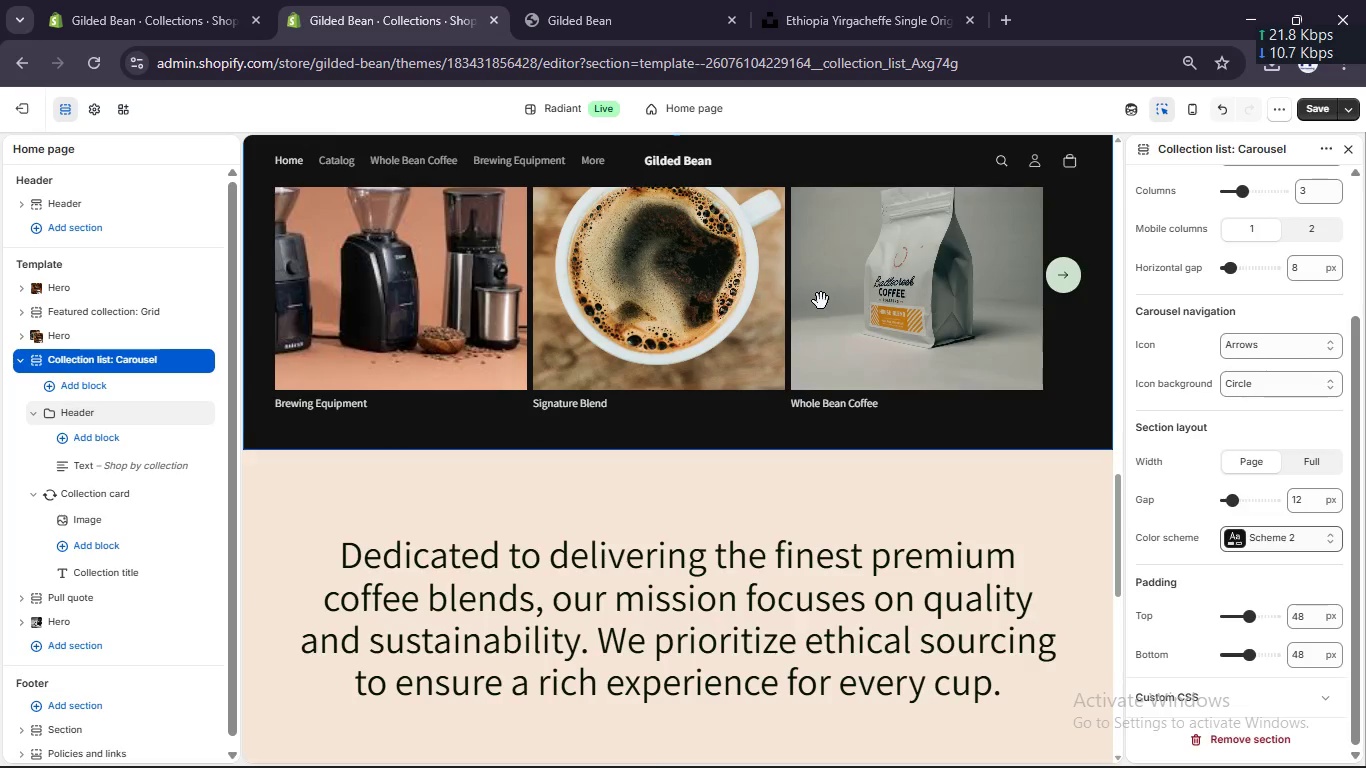 
scroll: coordinate [821, 304], scroll_direction: down, amount: 10.0
 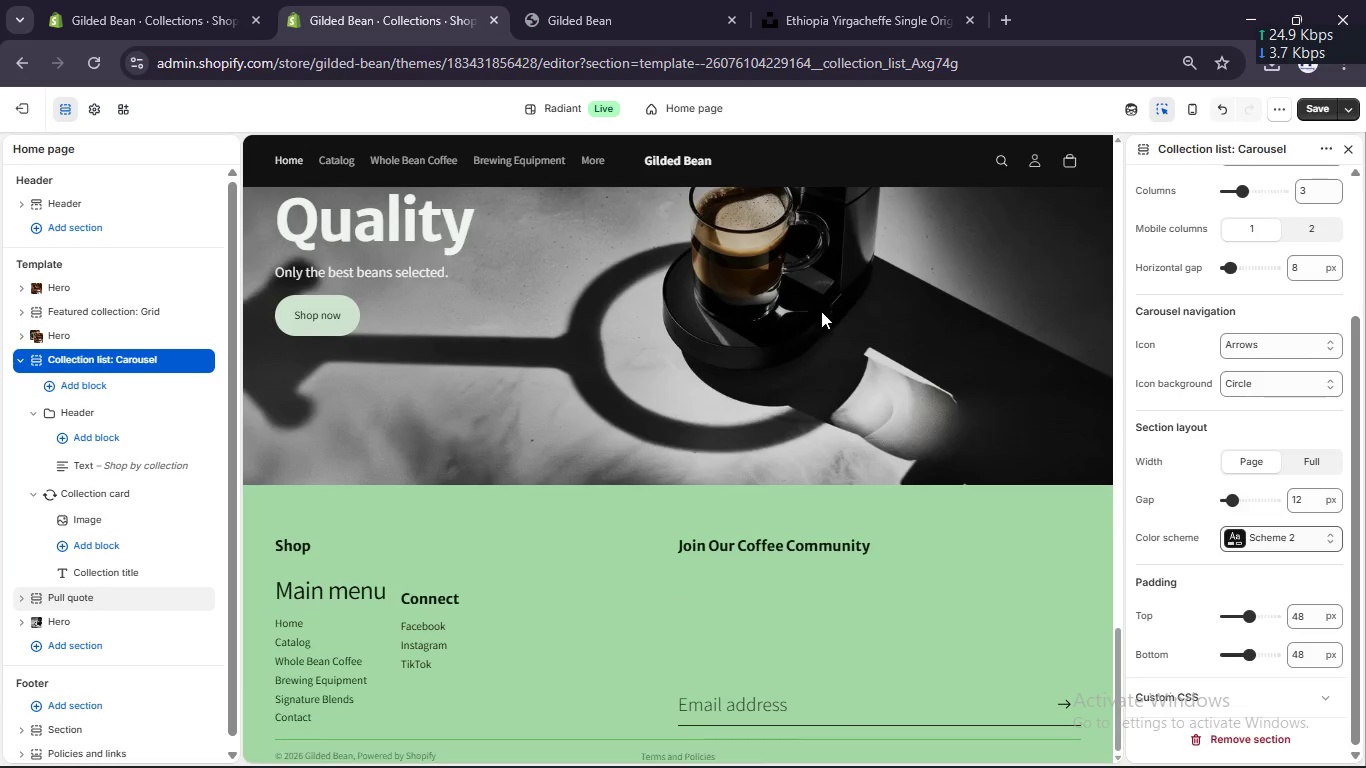 
scroll: coordinate [951, 271], scroll_direction: up, amount: 22.0
 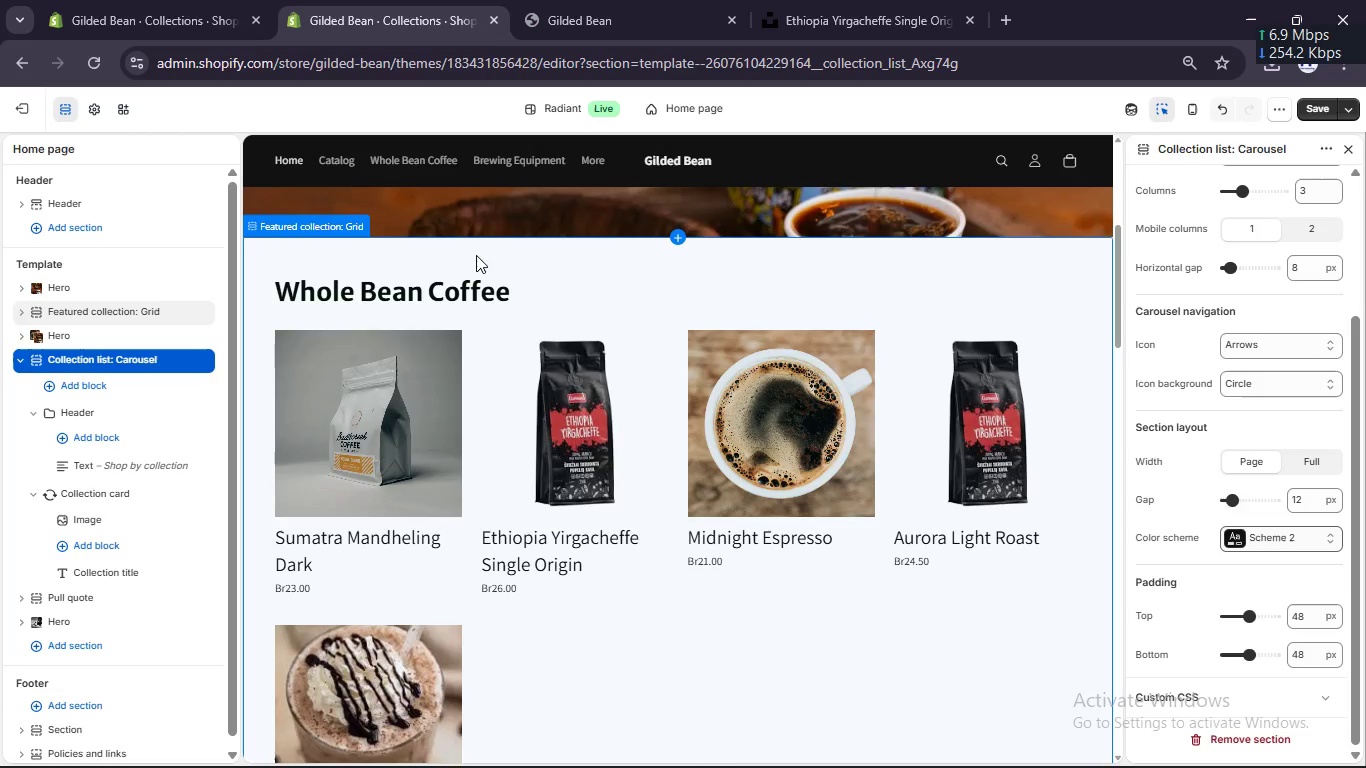 
left_click([414, 261])
 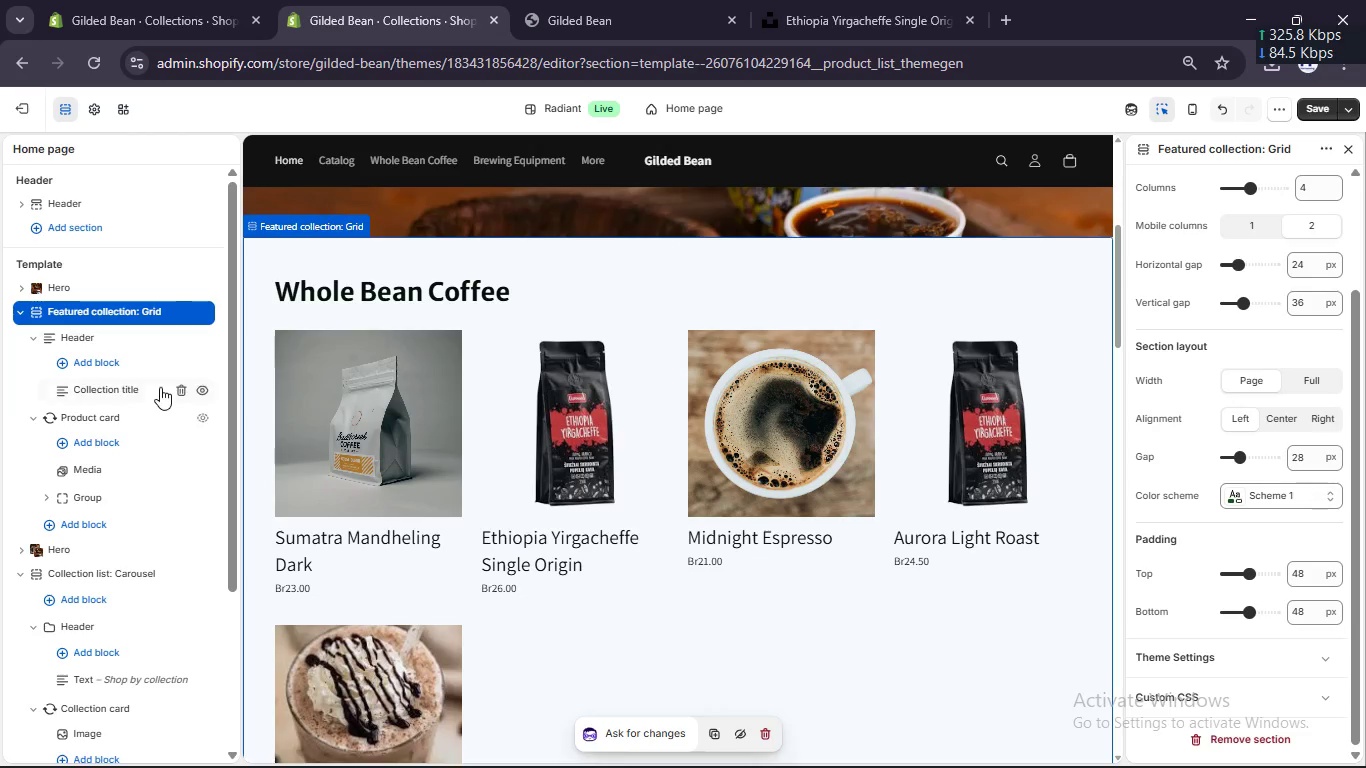 
left_click([111, 414])
 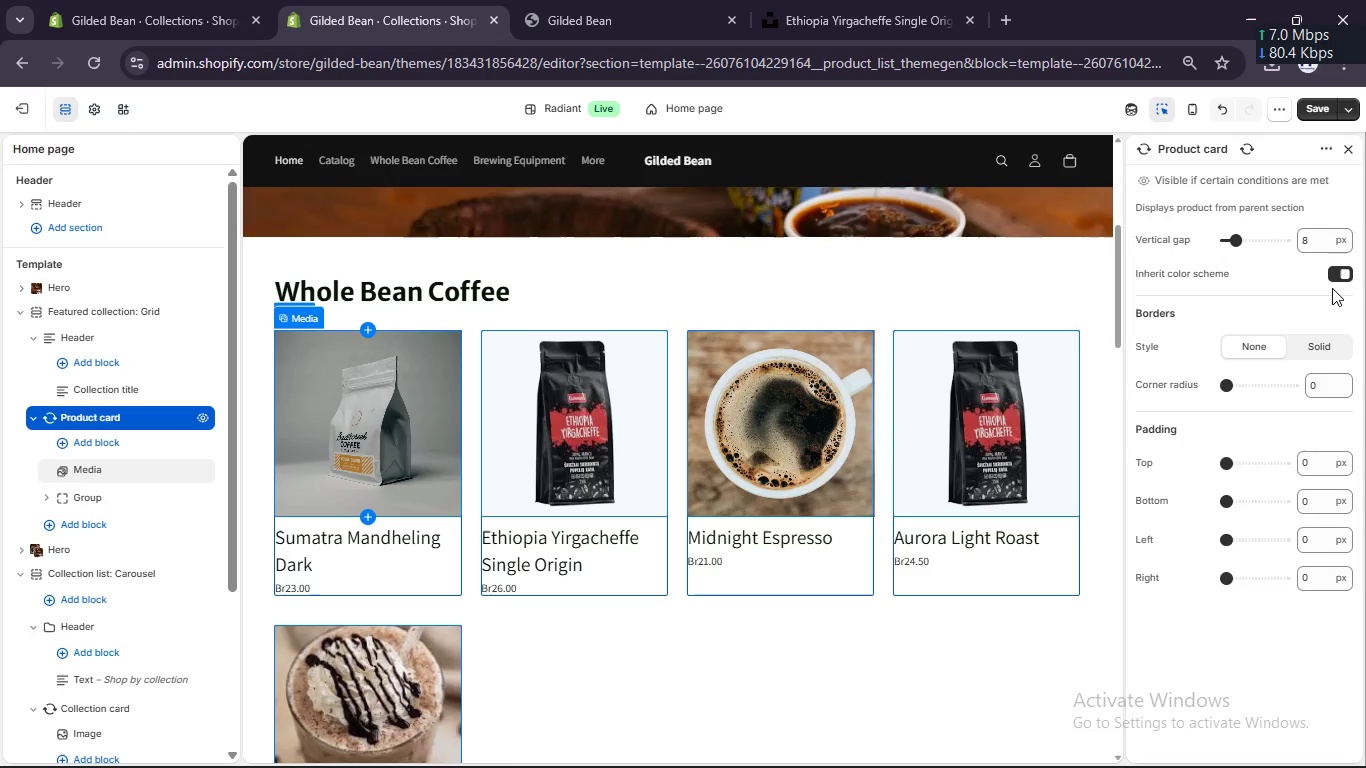 
wait(7.47)
 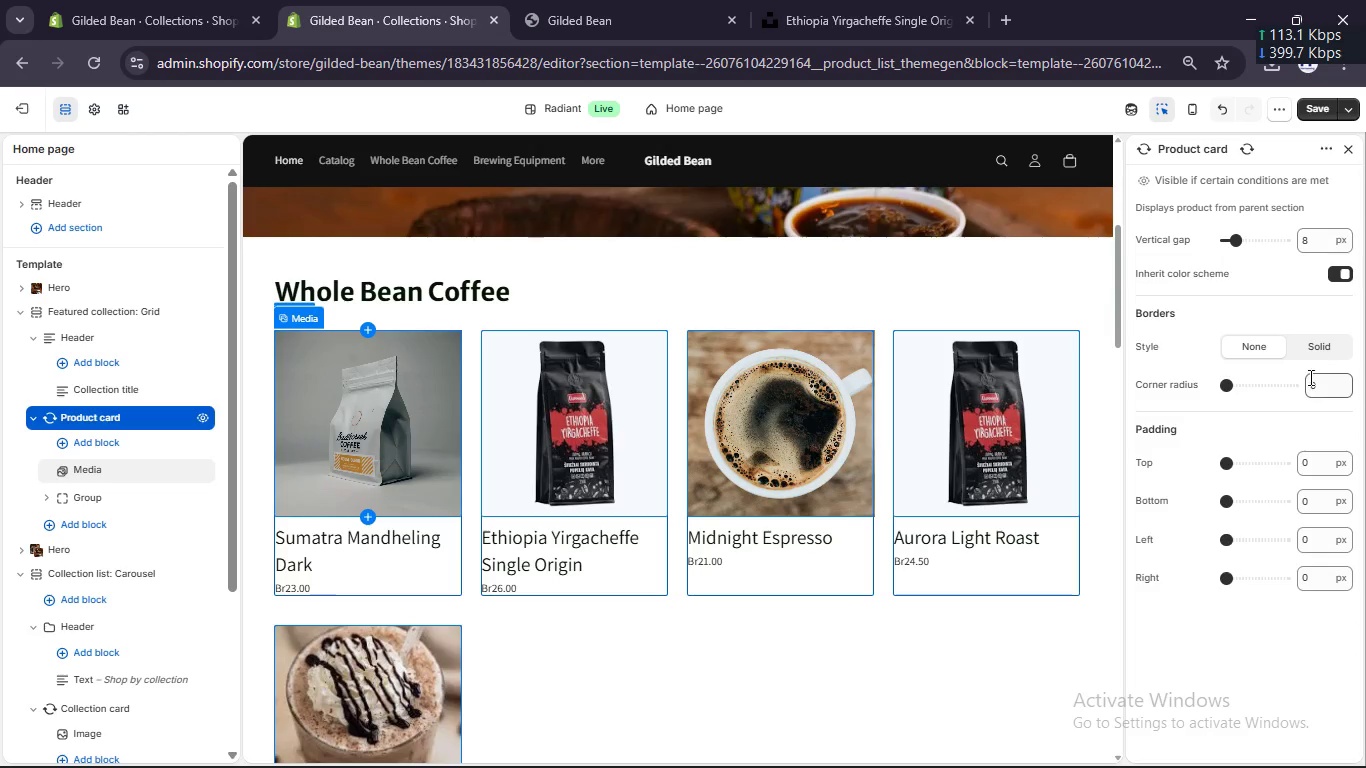 
left_click([1343, 277])
 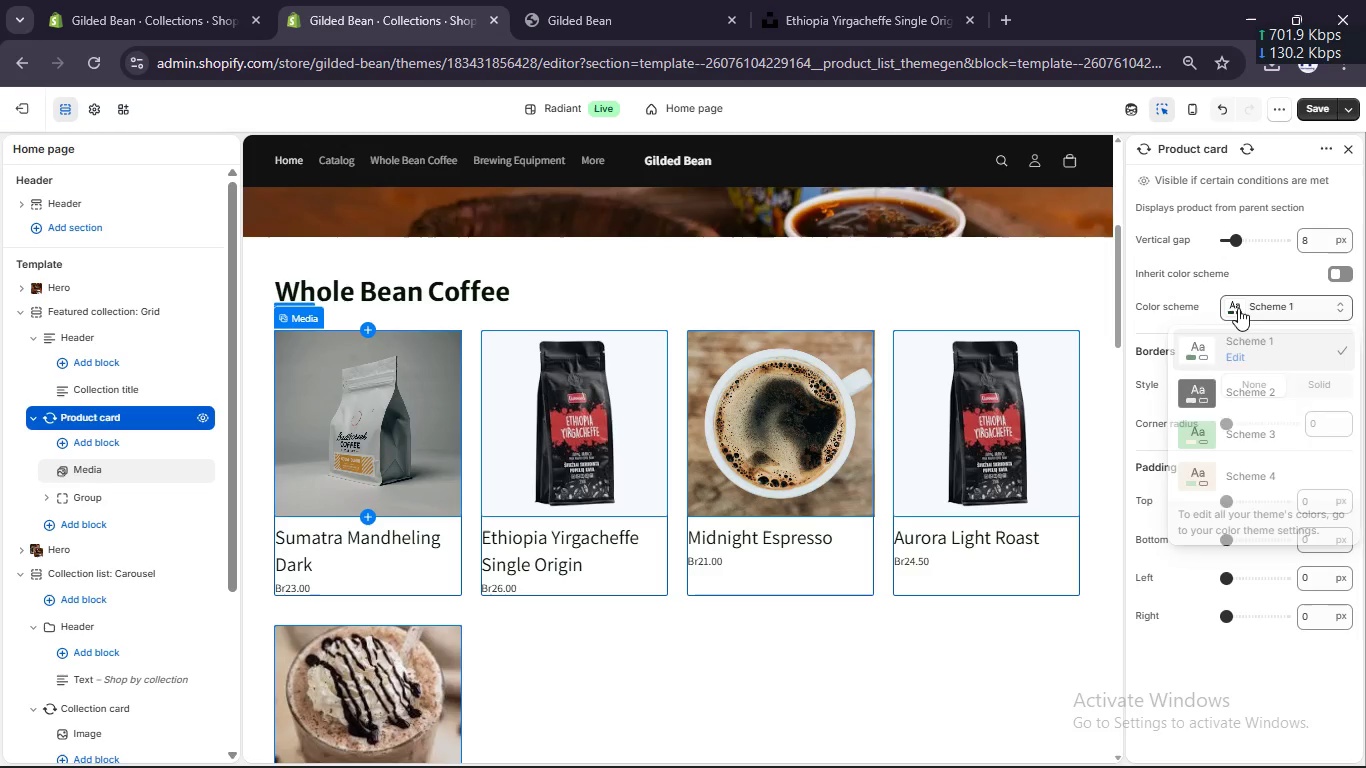 
left_click([1230, 402])
 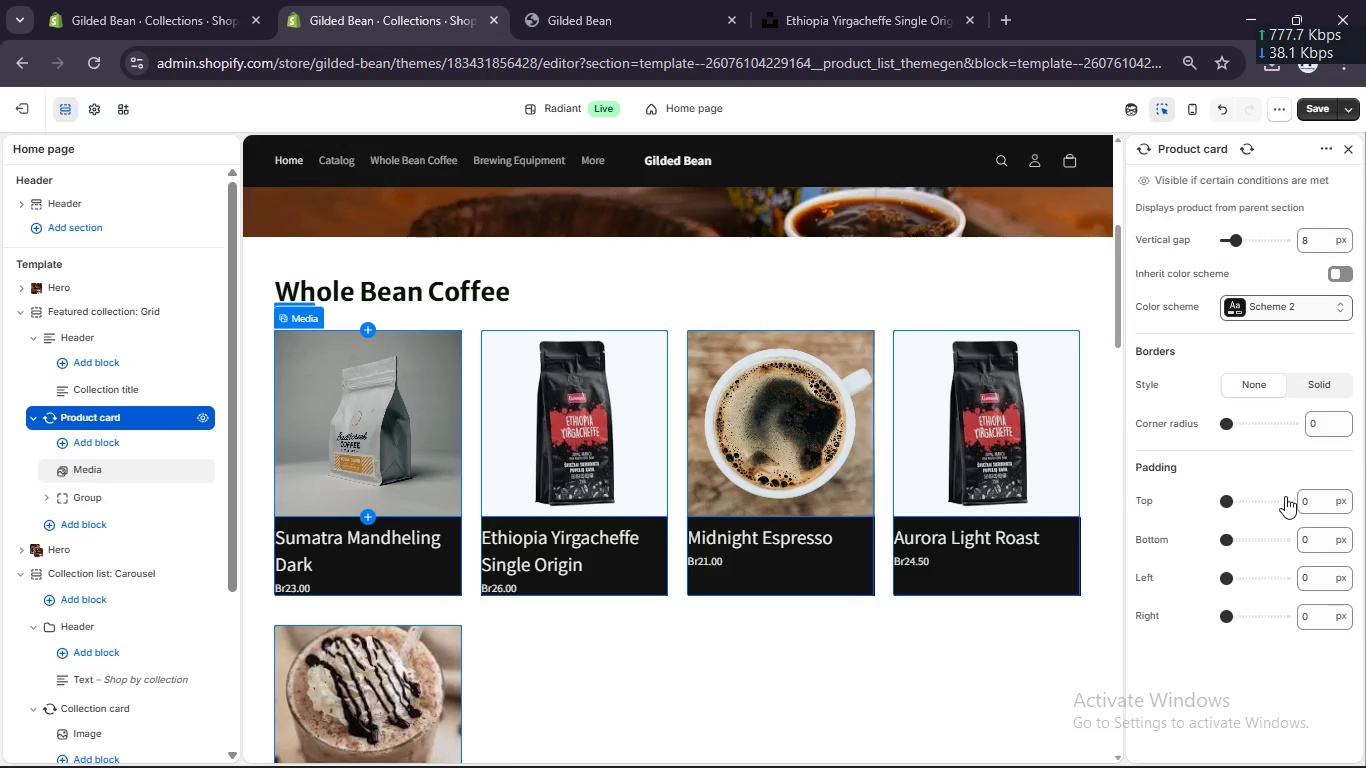 
left_click([1318, 500])
 